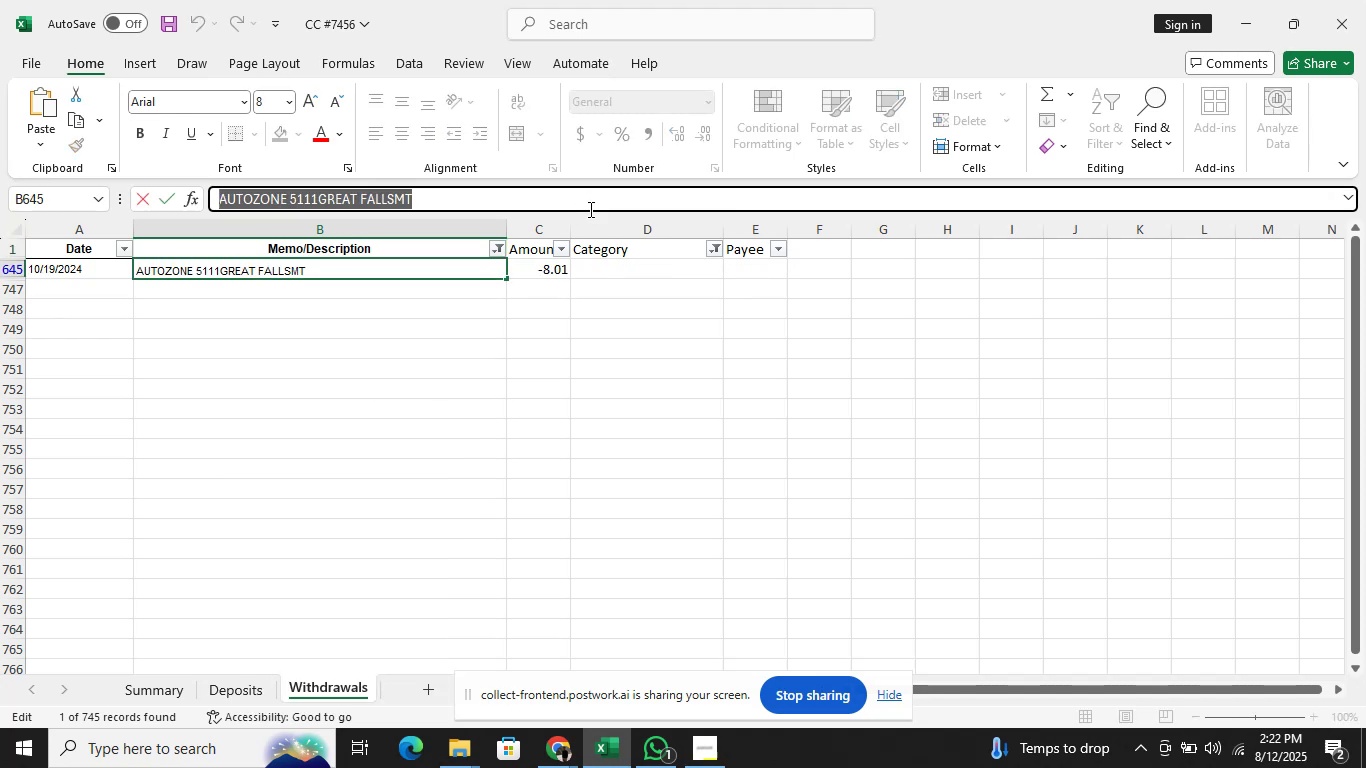 
key(Alt+Tab)
 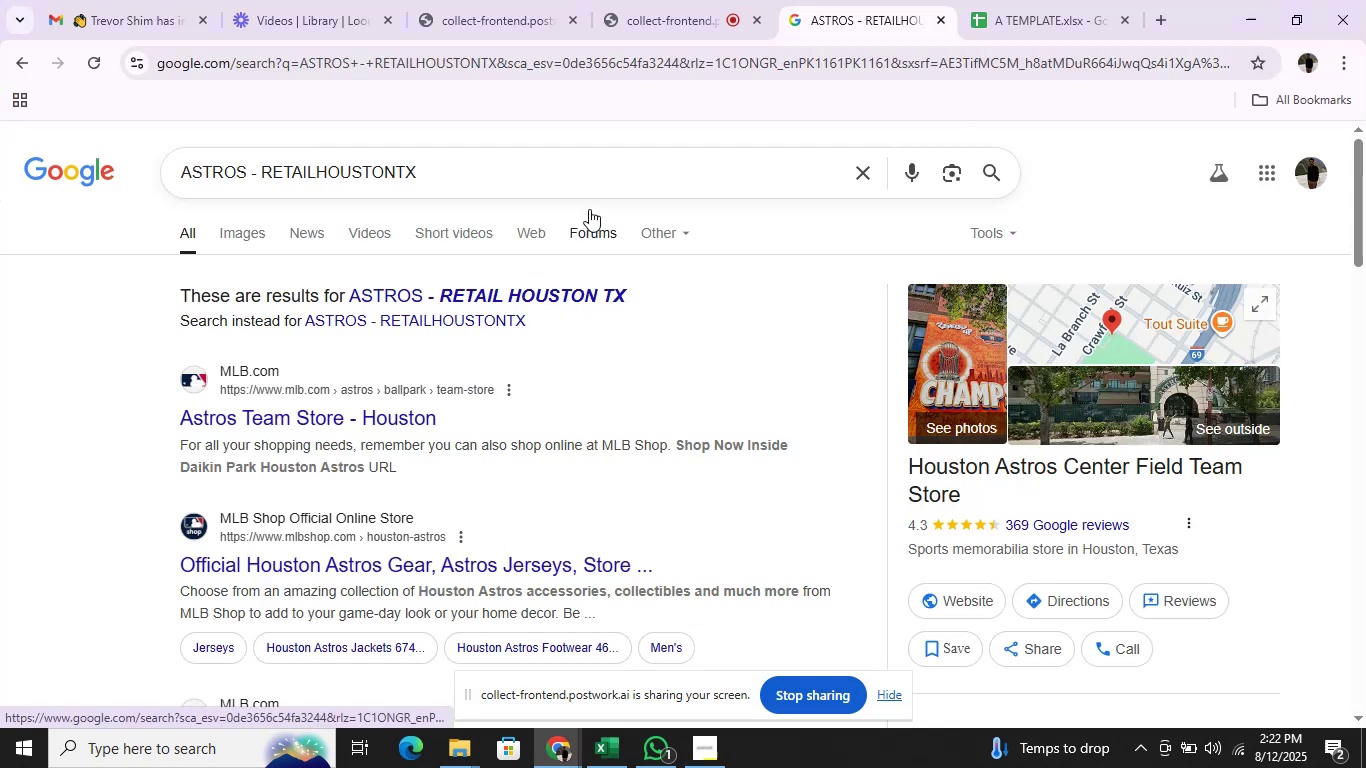 
left_click([554, 177])
 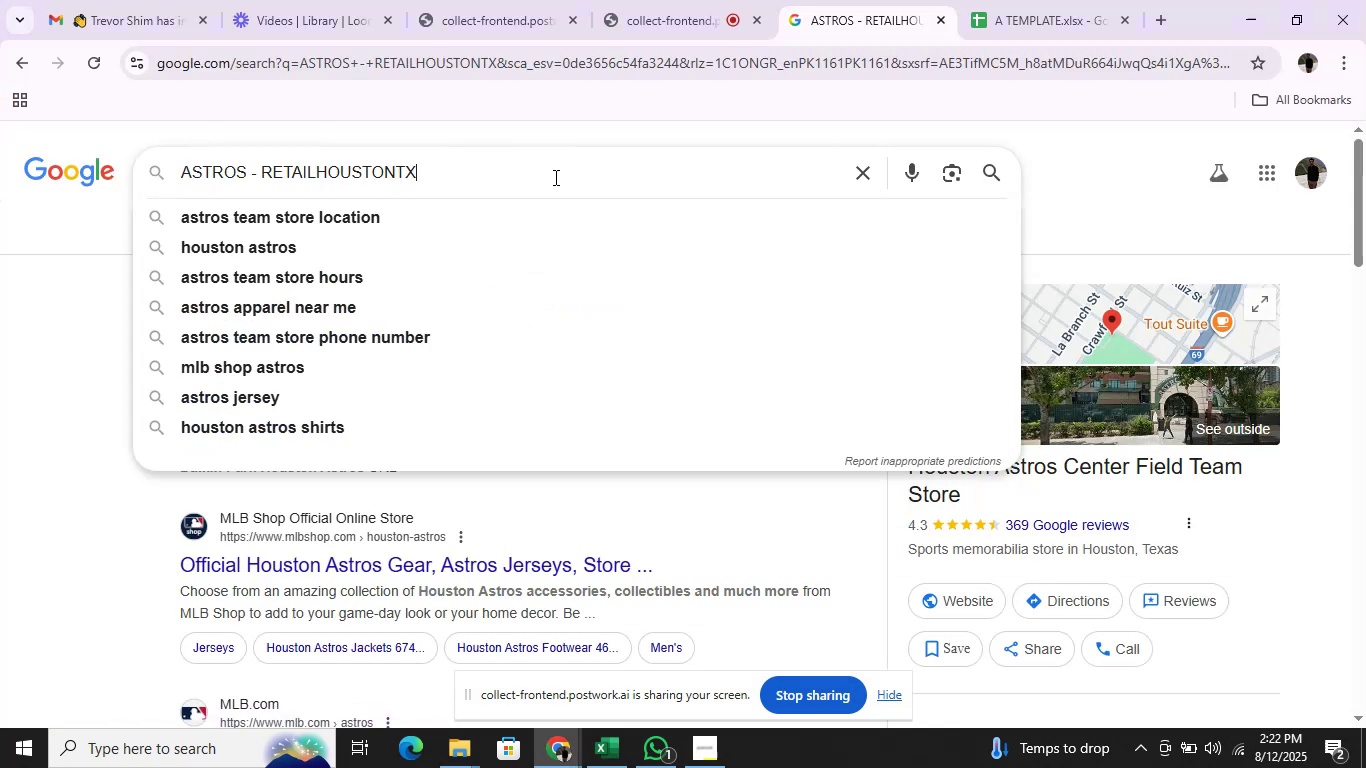 
hold_key(key=Backspace, duration=1.5)
 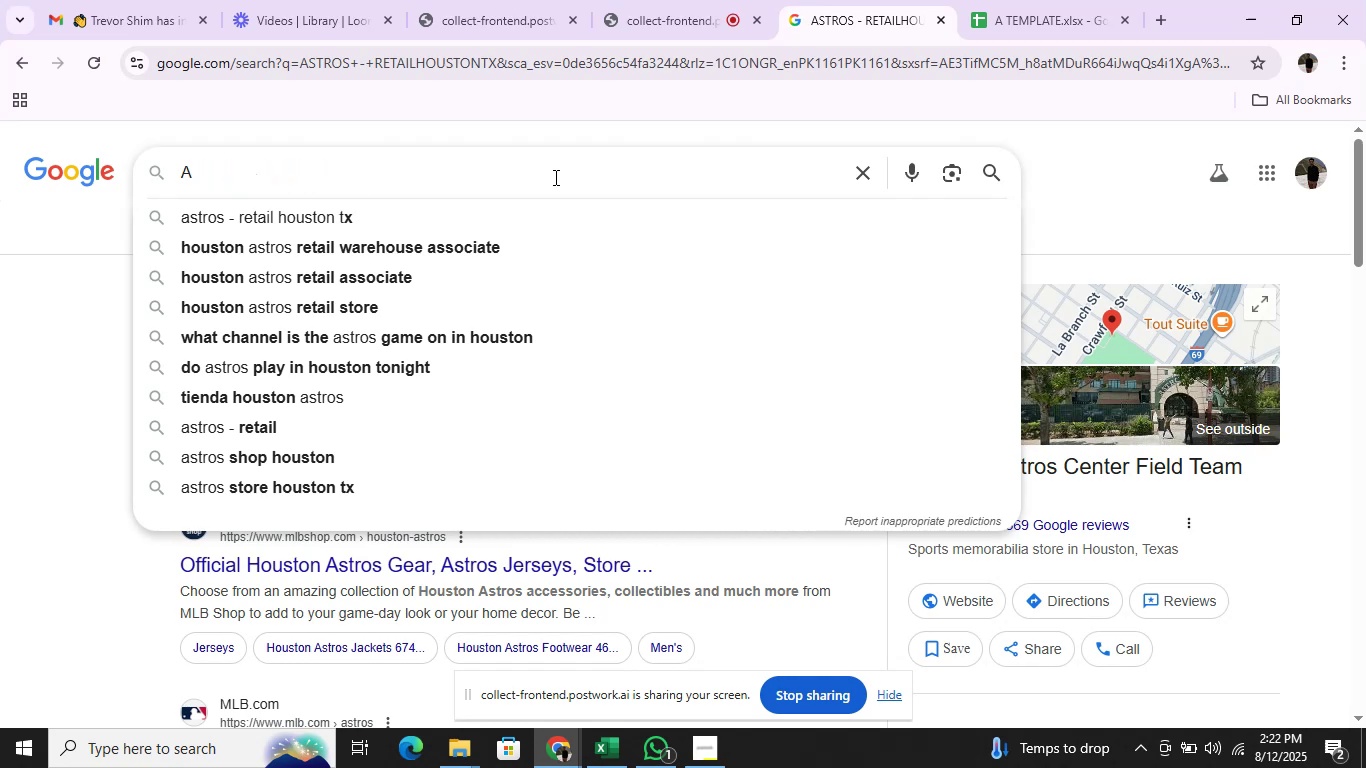 
key(Backspace)
 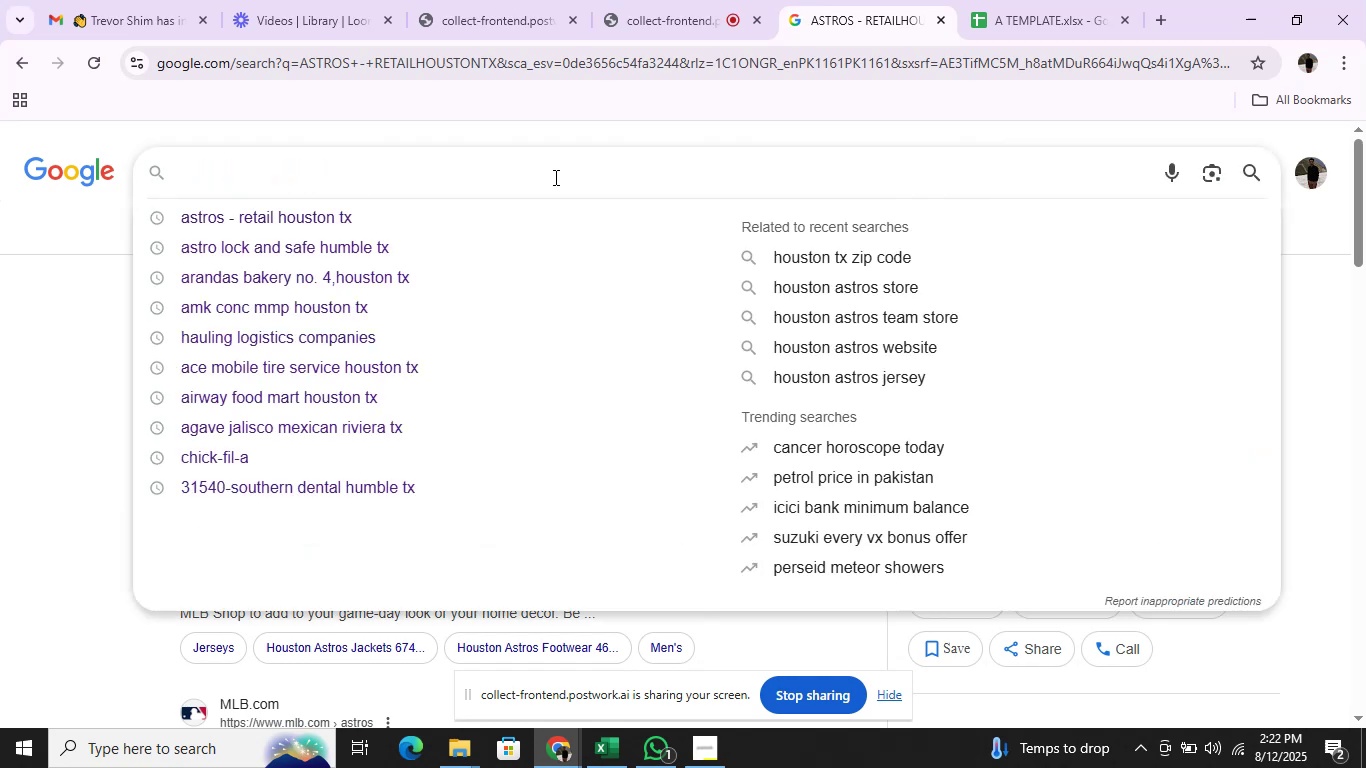 
key(Backspace)
 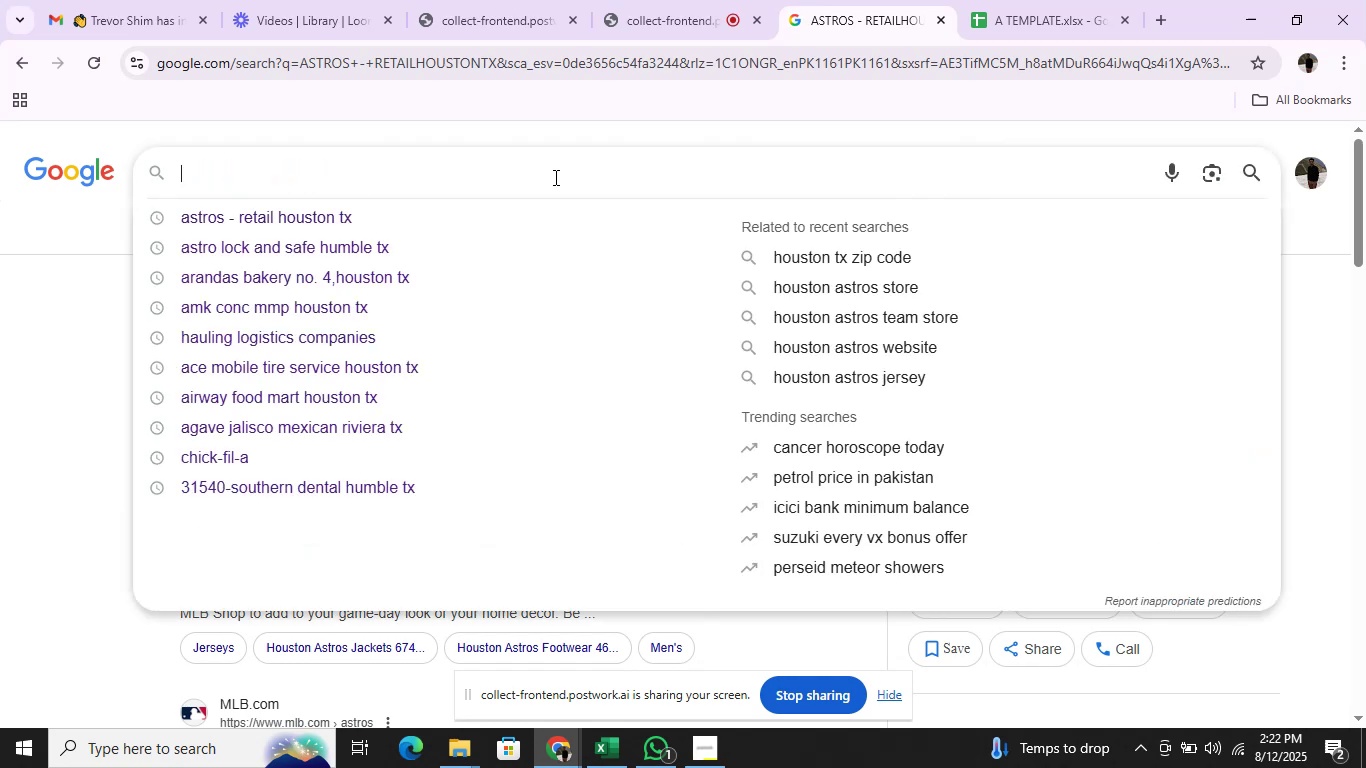 
key(Control+V)
 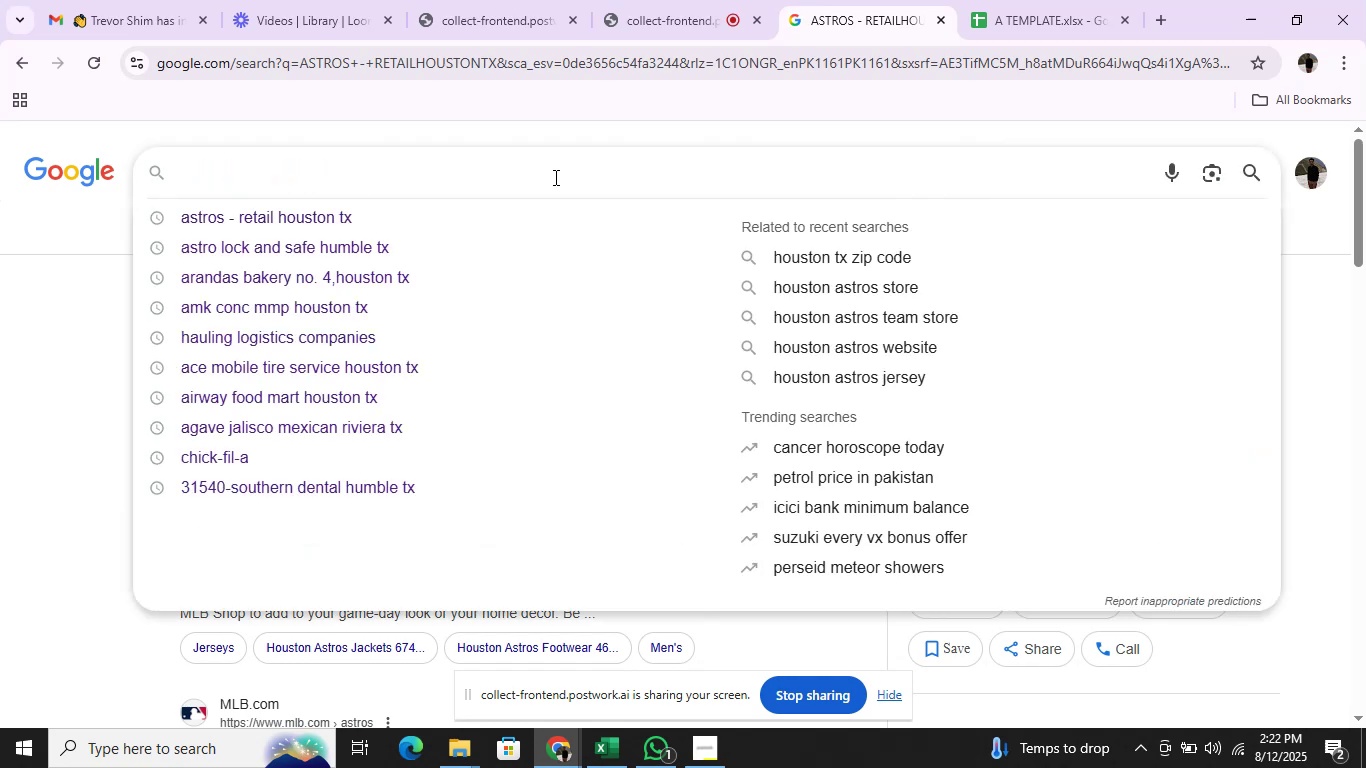 
key(Enter)
 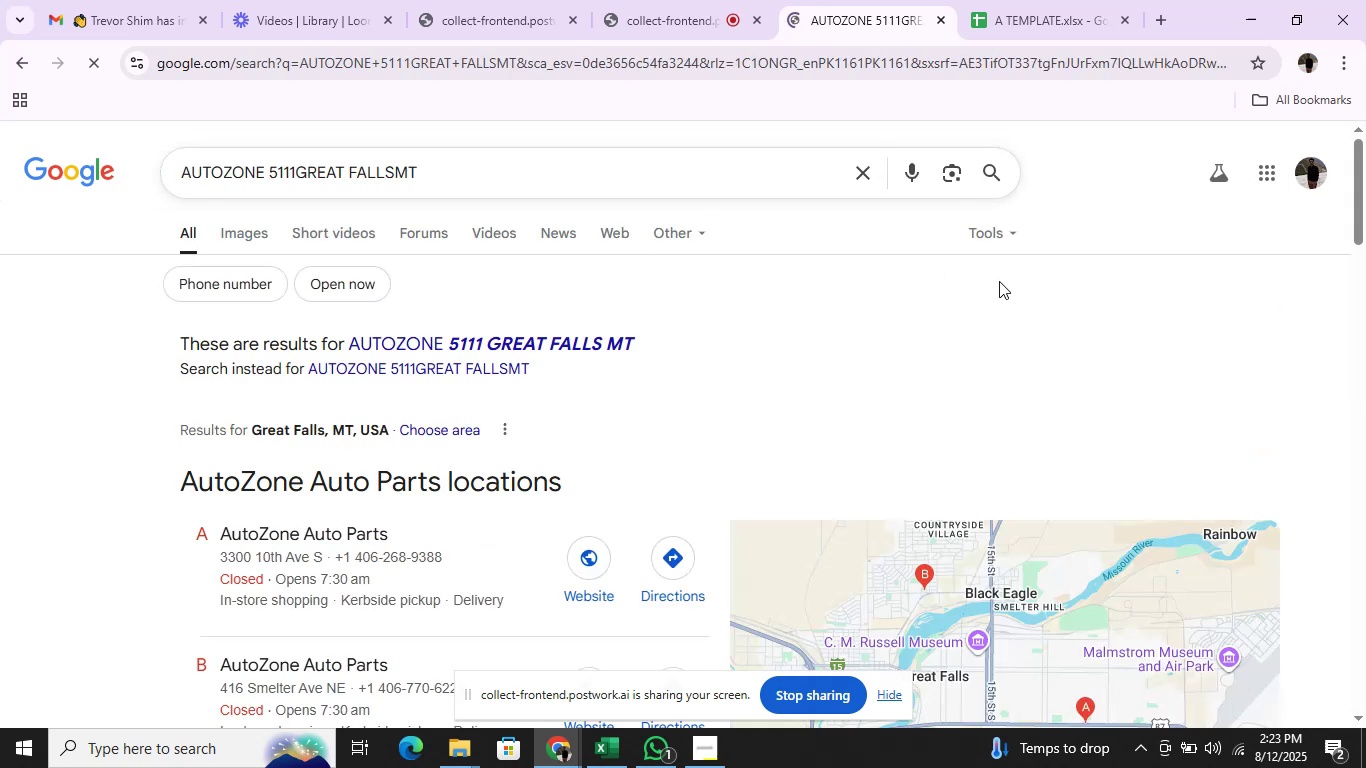 
wait(6.64)
 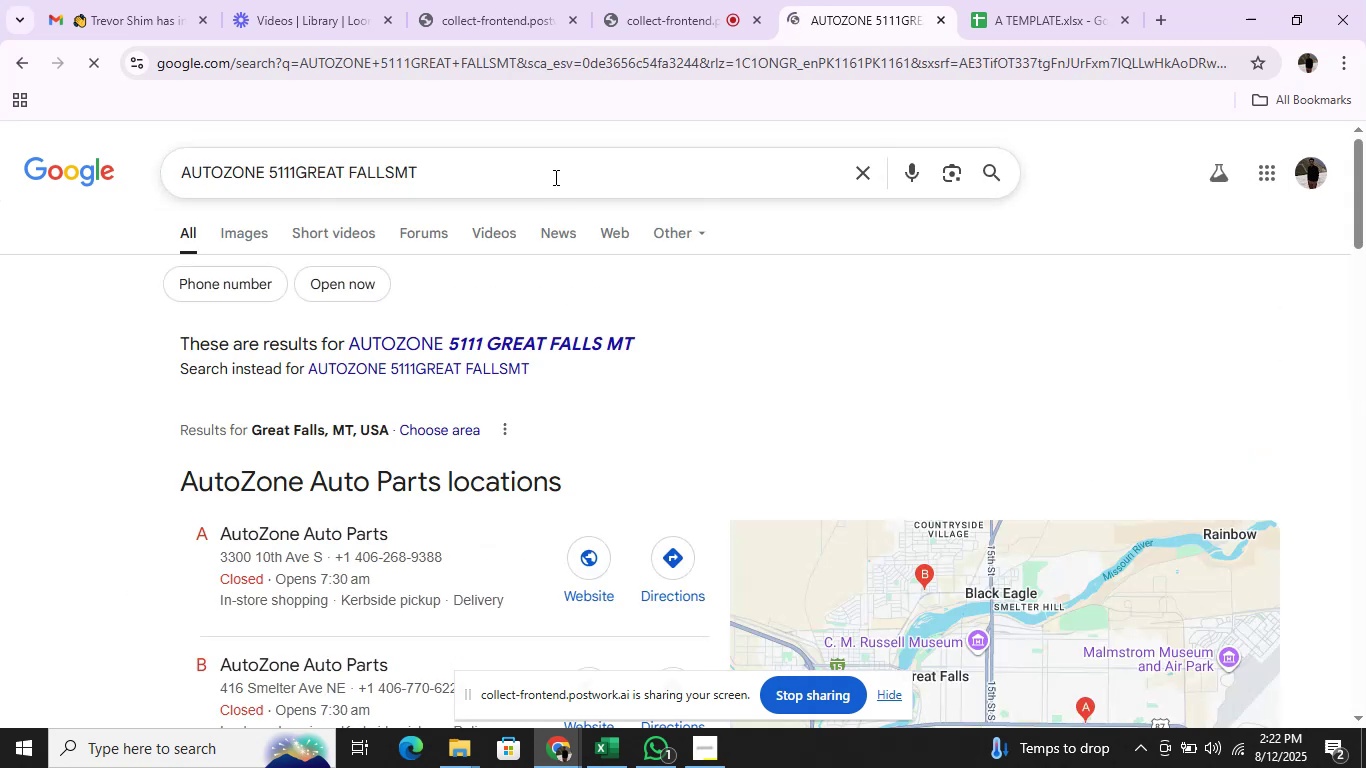 
key(Alt+AltLeft)
 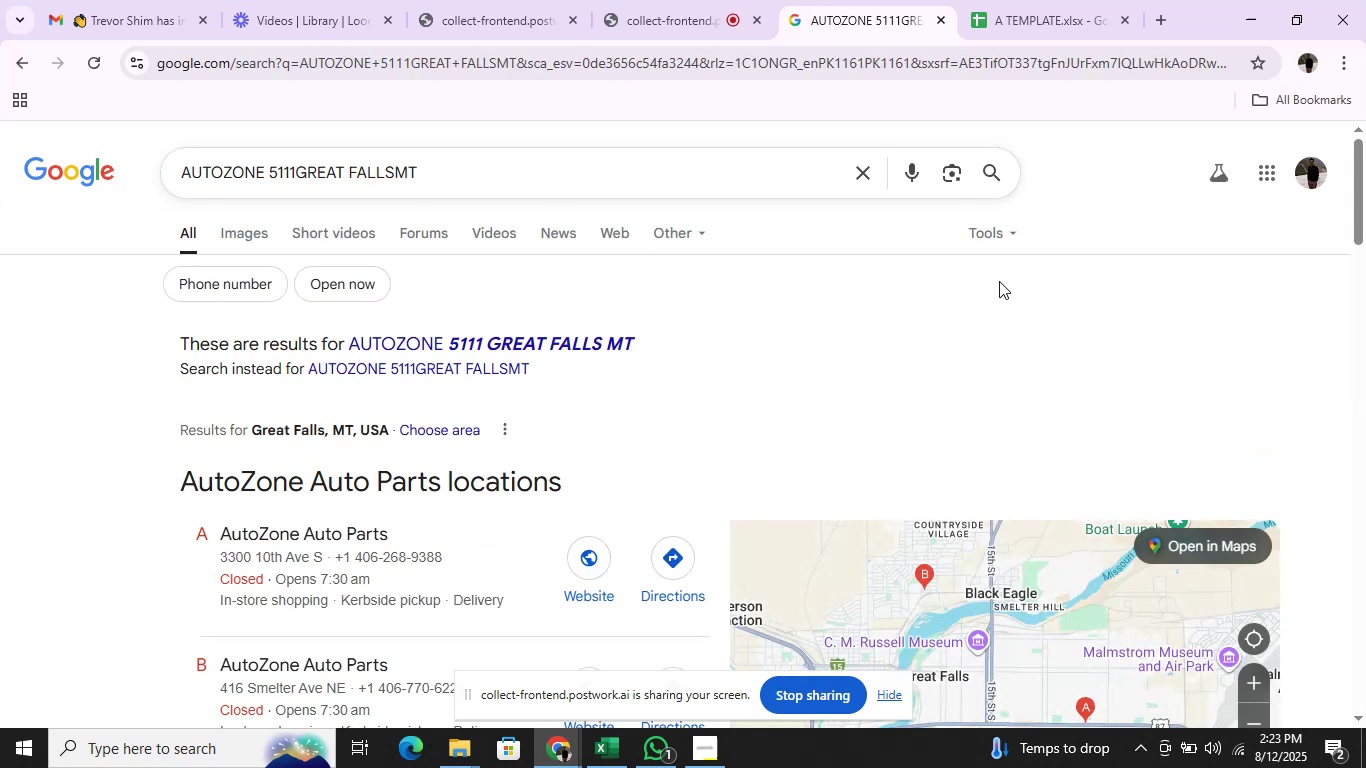 
key(Alt+Tab)
 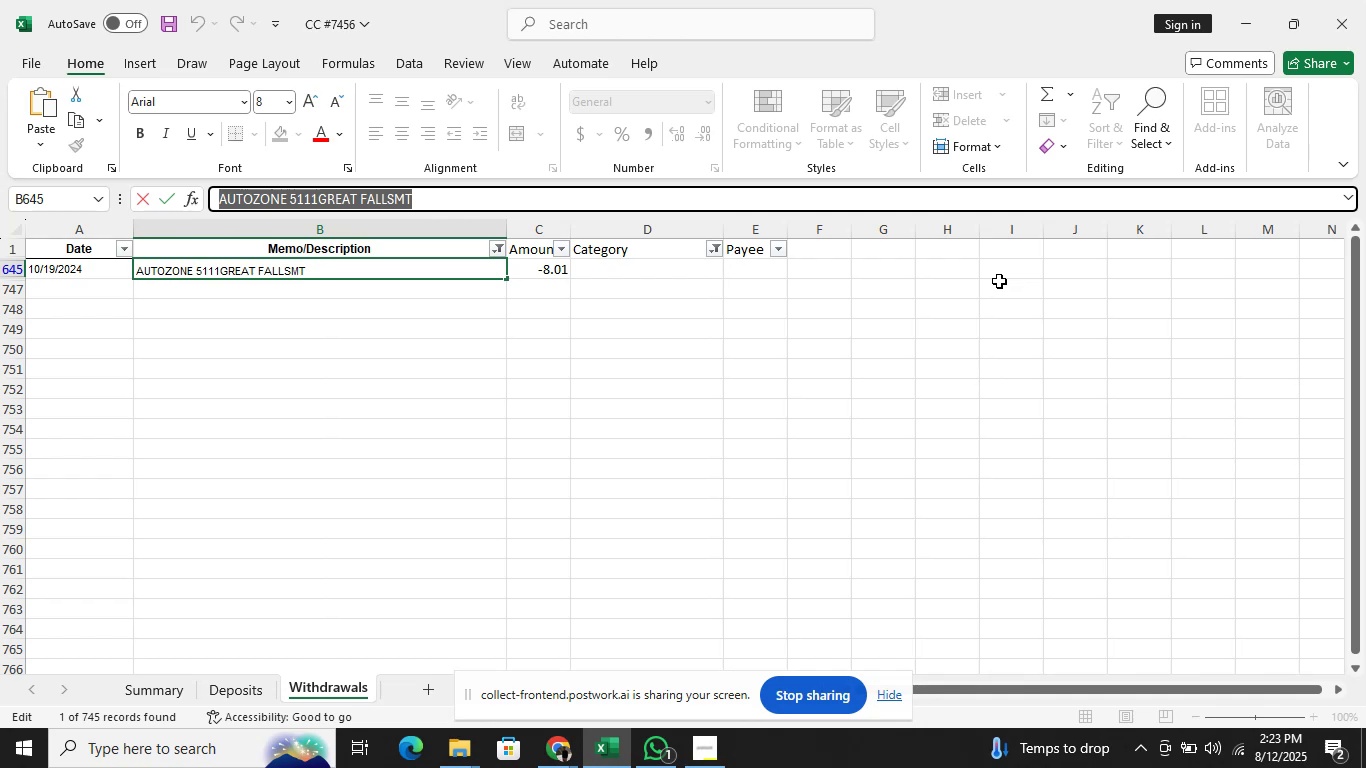 
wait(6.92)
 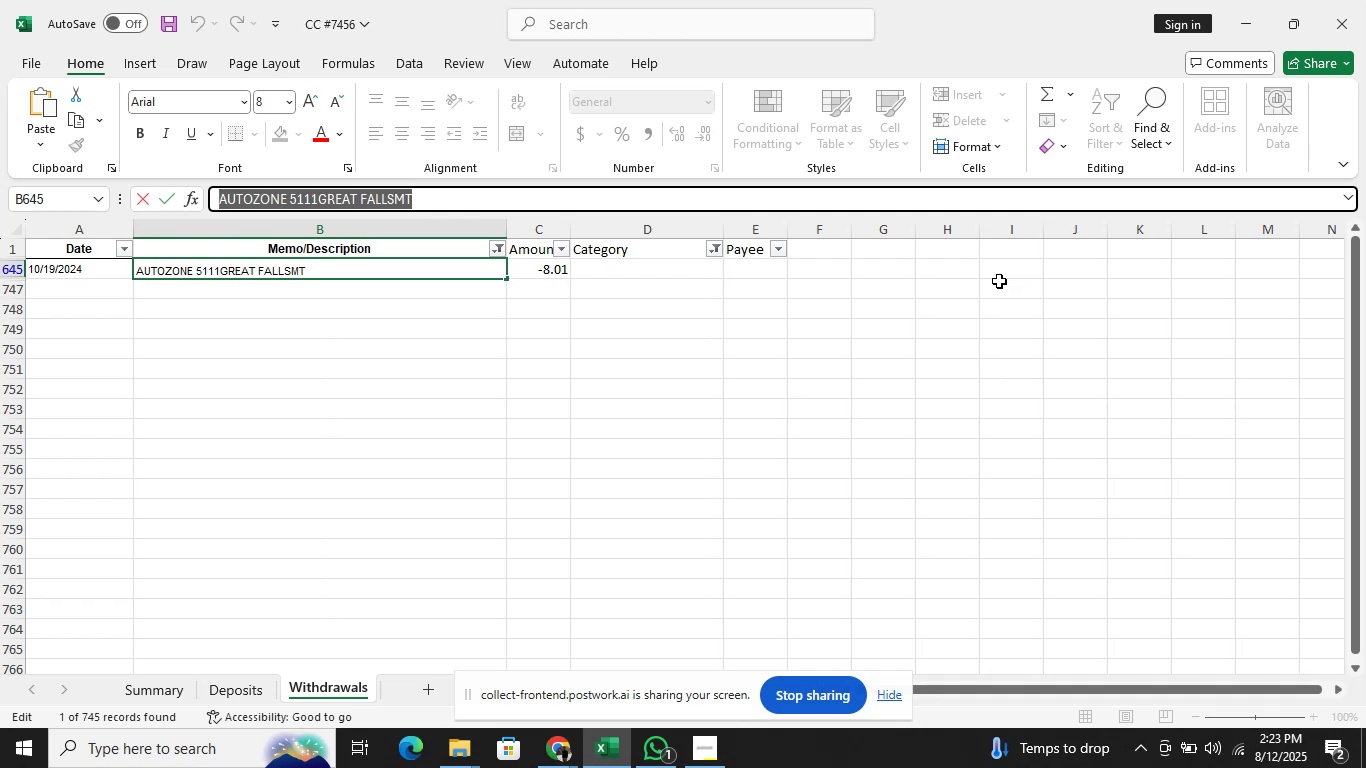 
left_click([682, 272])
 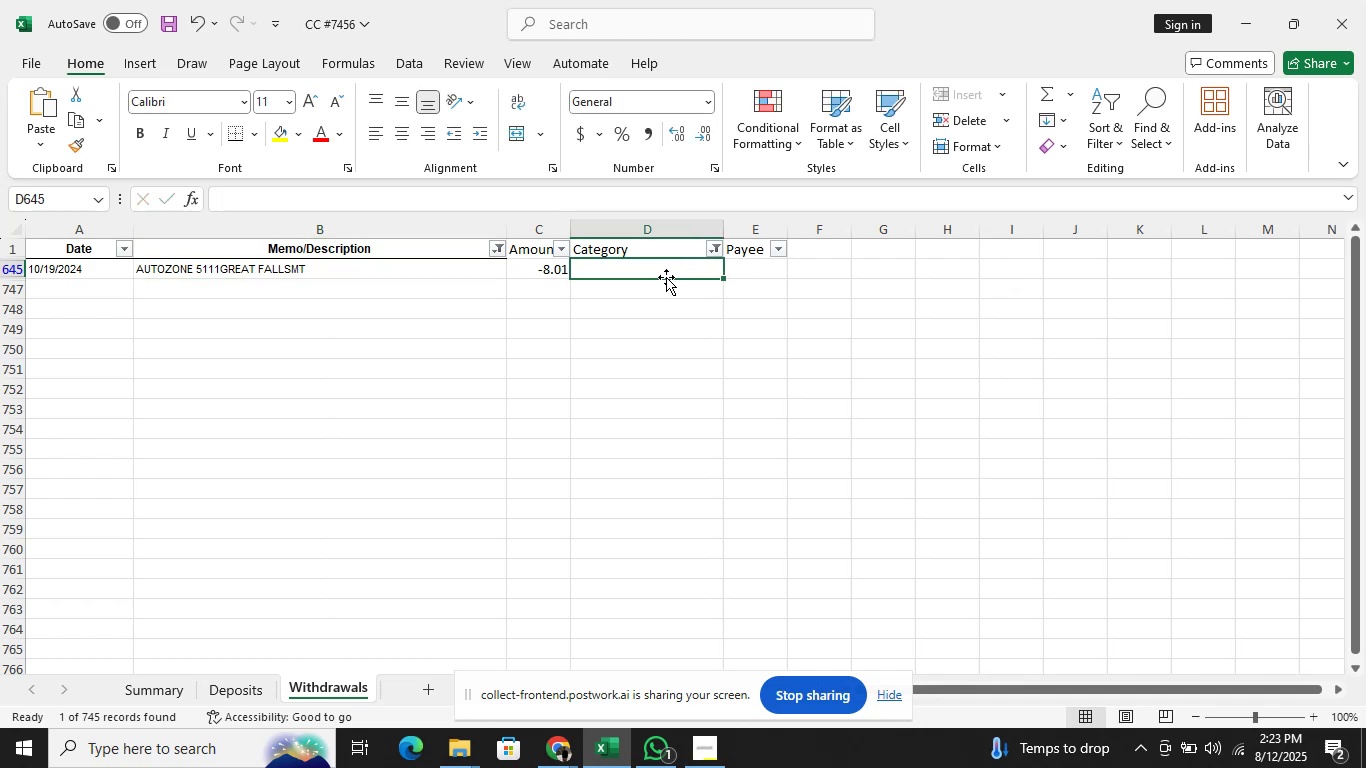 
type(re)
 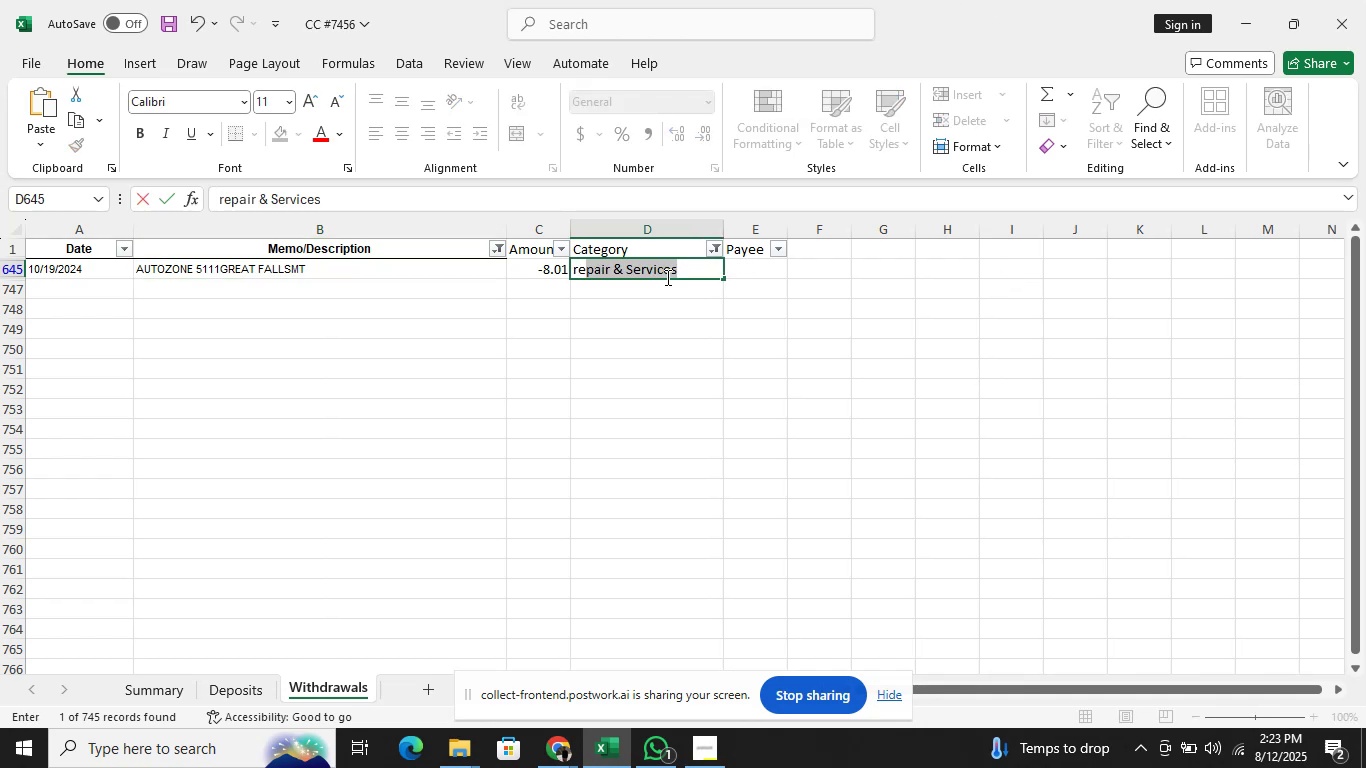 
key(Enter)
 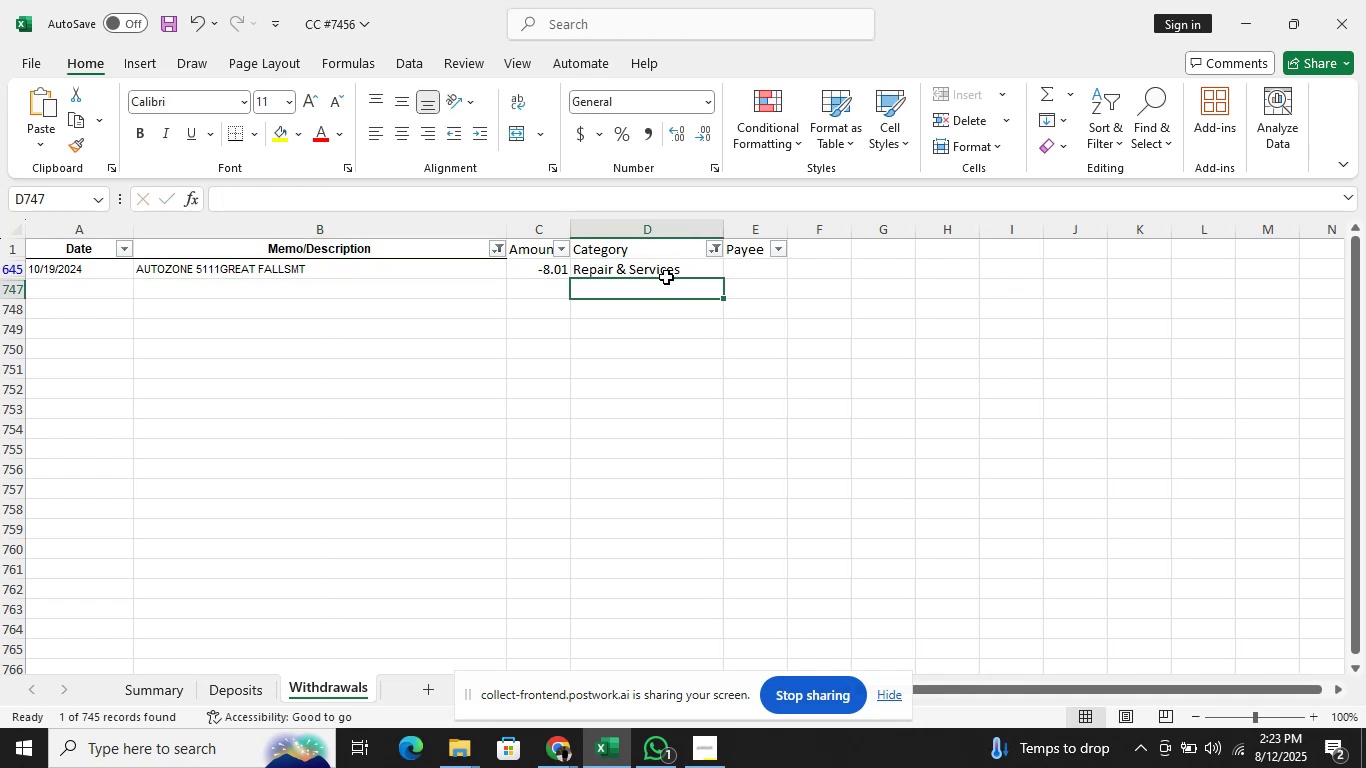 
key(ArrowUp)
 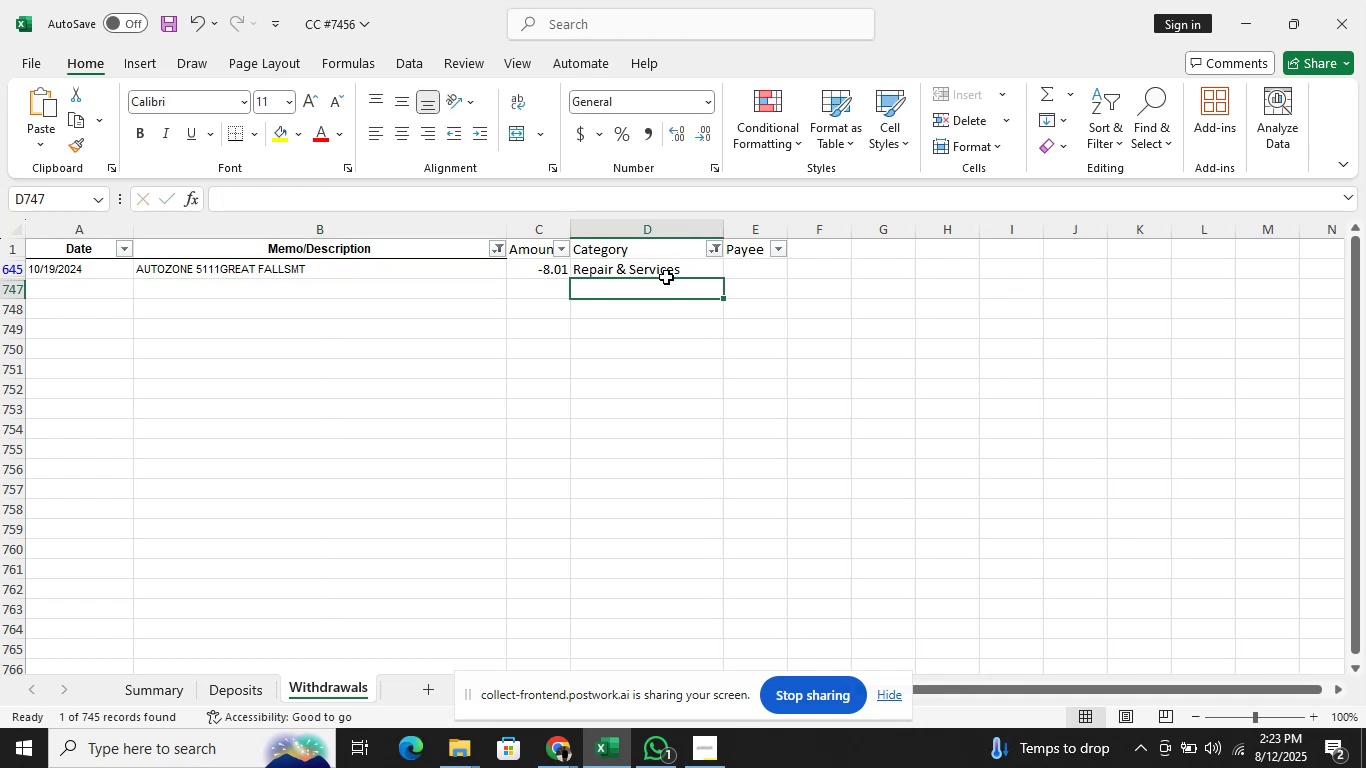 
key(ArrowRight)
 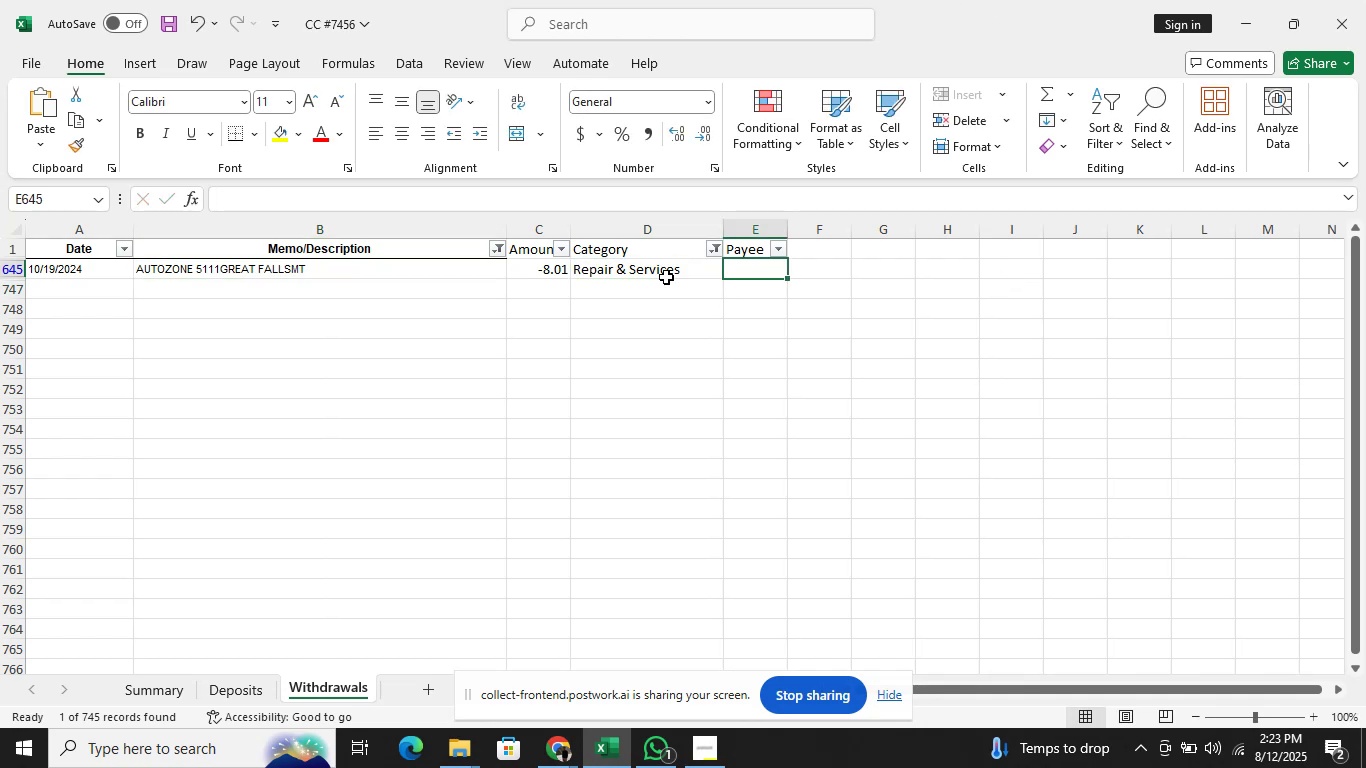 
type(Auto Zone)
 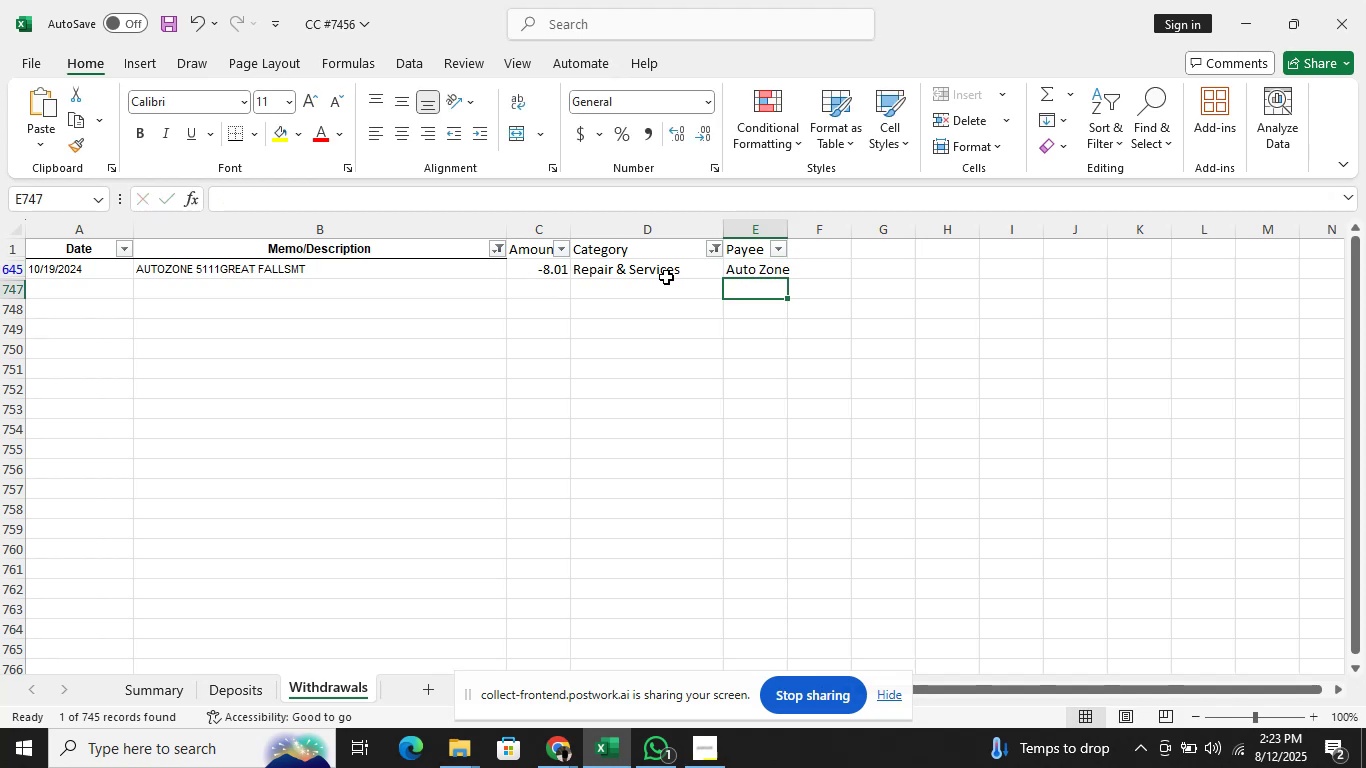 
 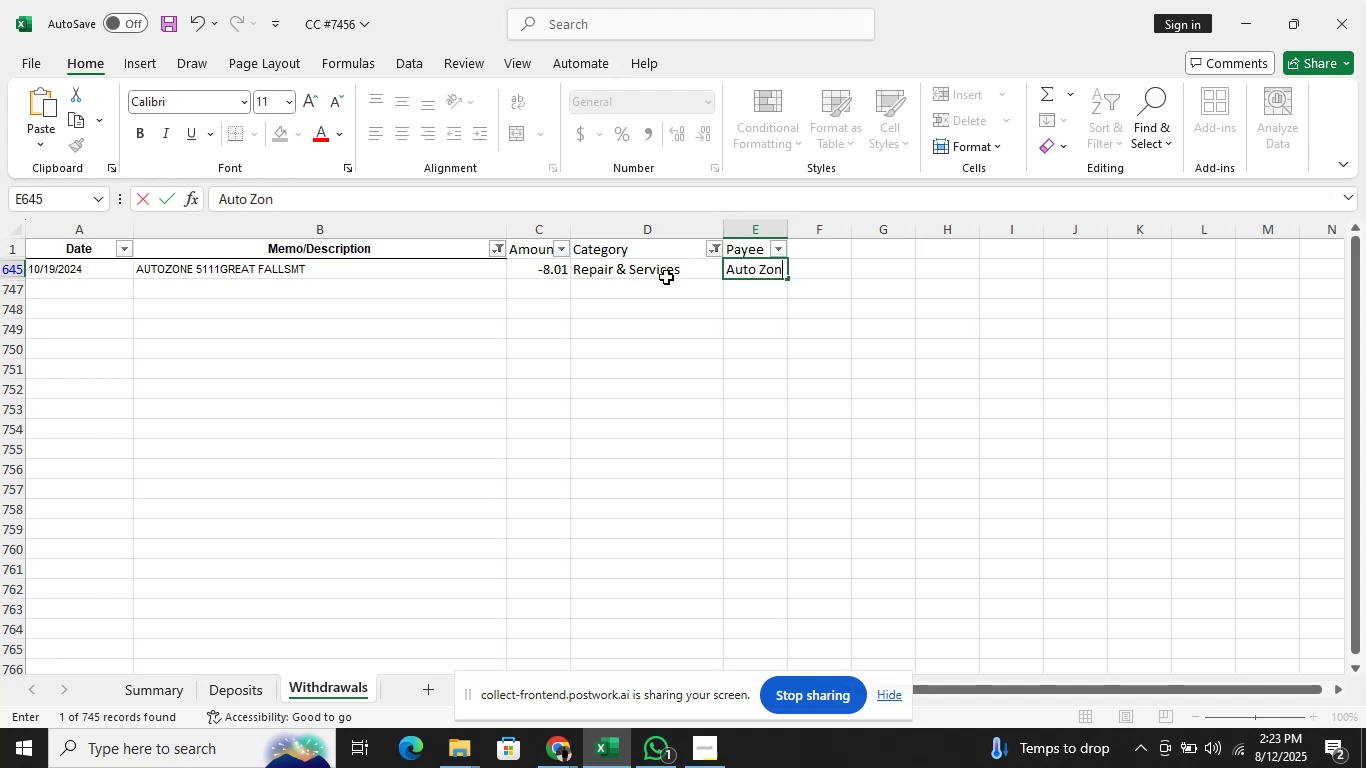 
key(Enter)
 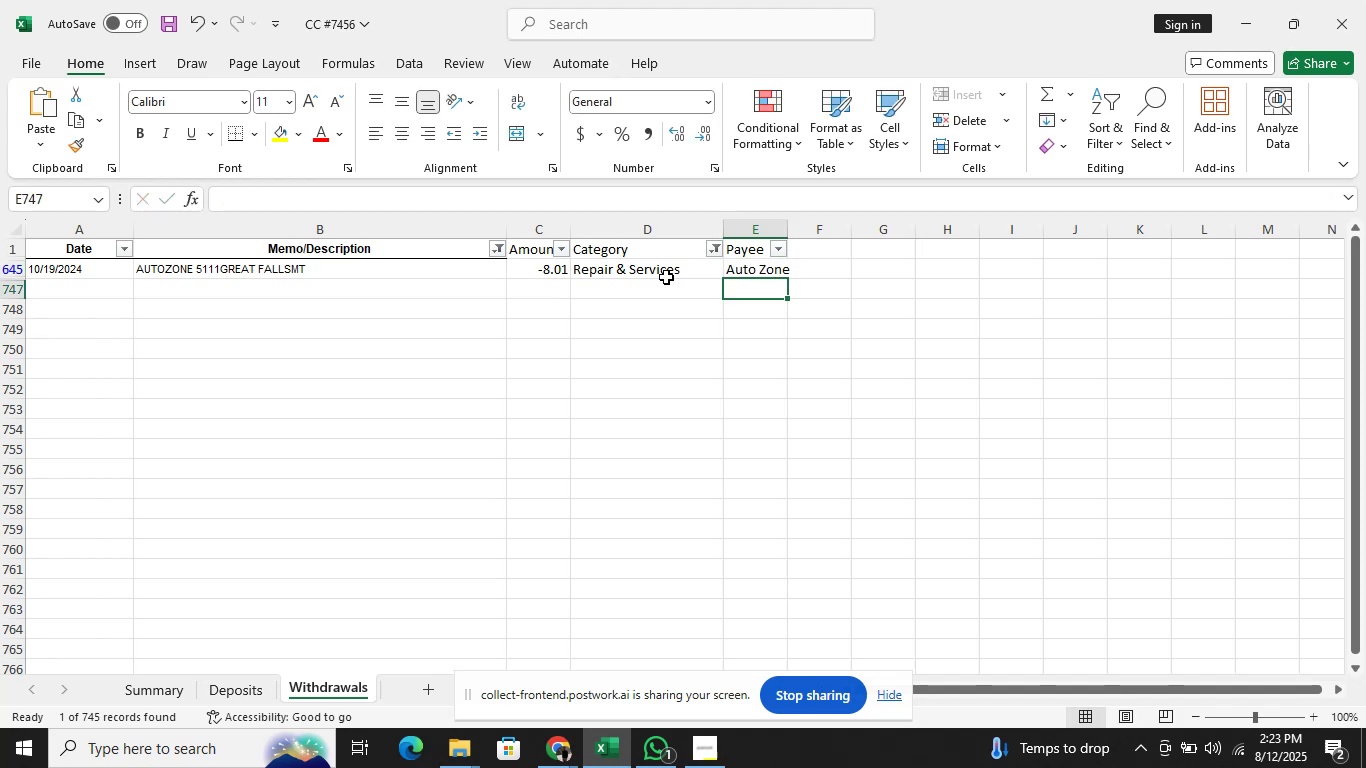 
key(ArrowLeft)
 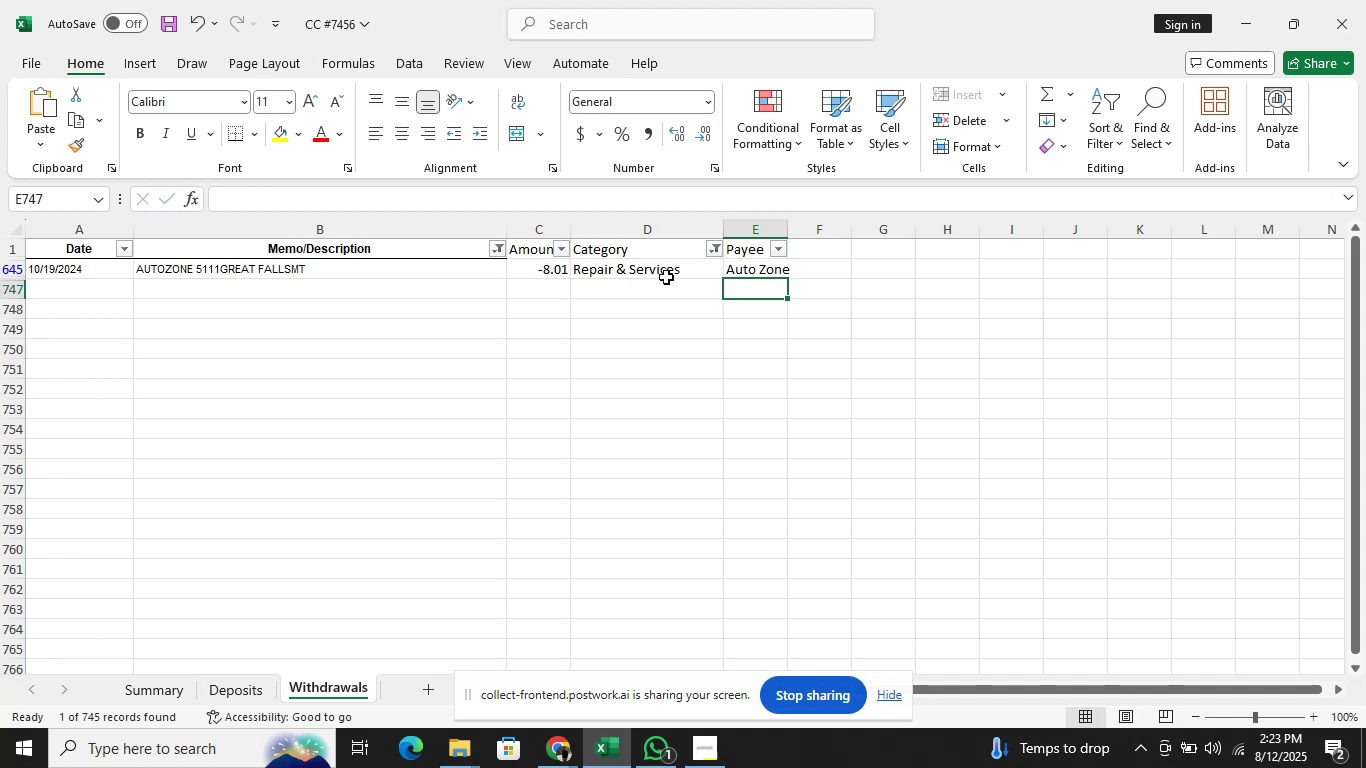 
key(ArrowUp)
 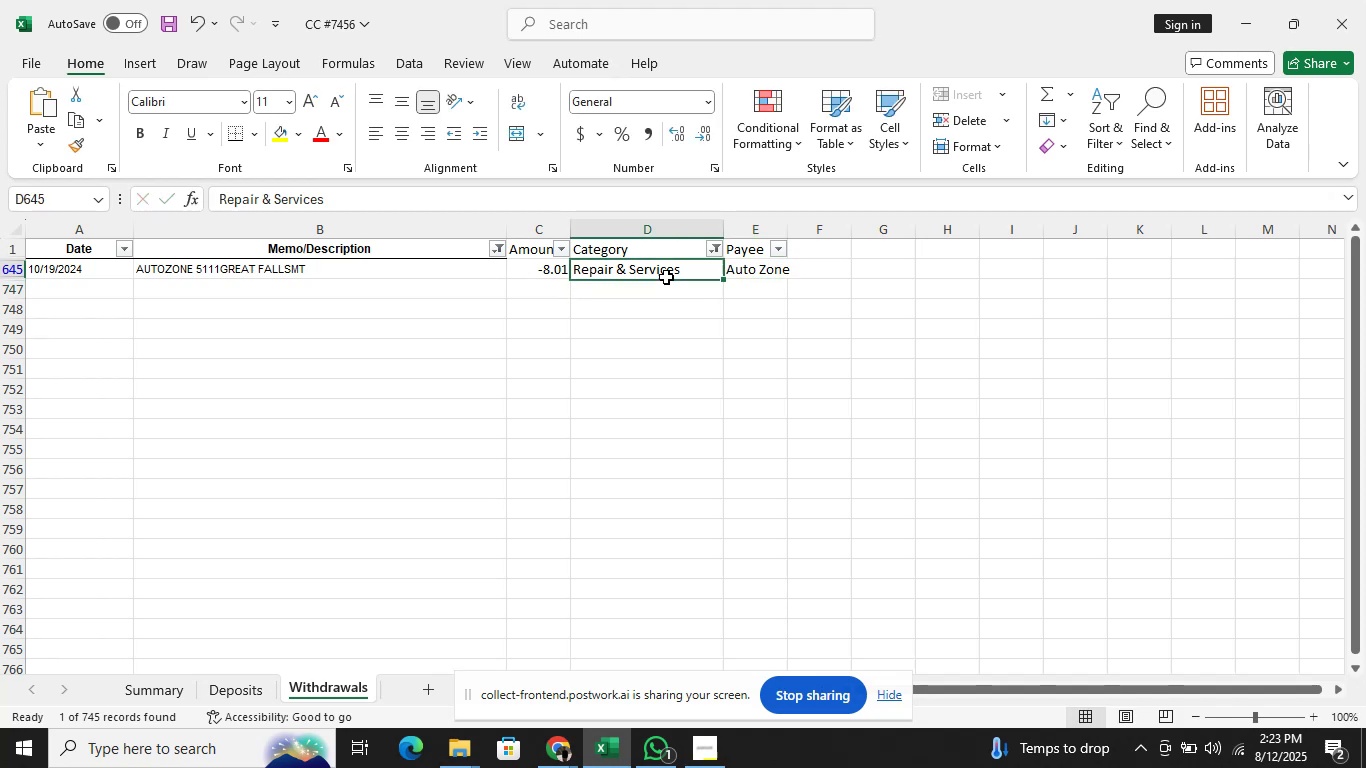 
key(ArrowUp)
 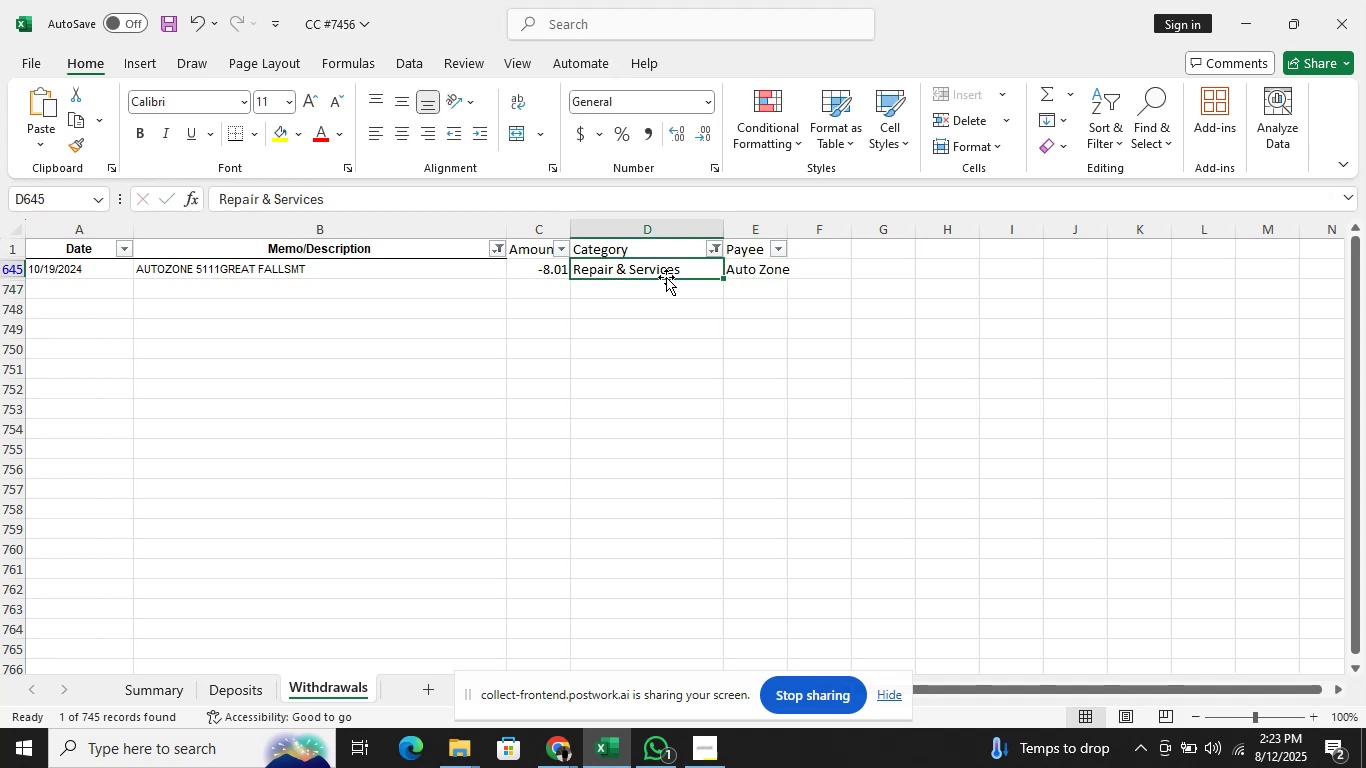 
key(ArrowLeft)
 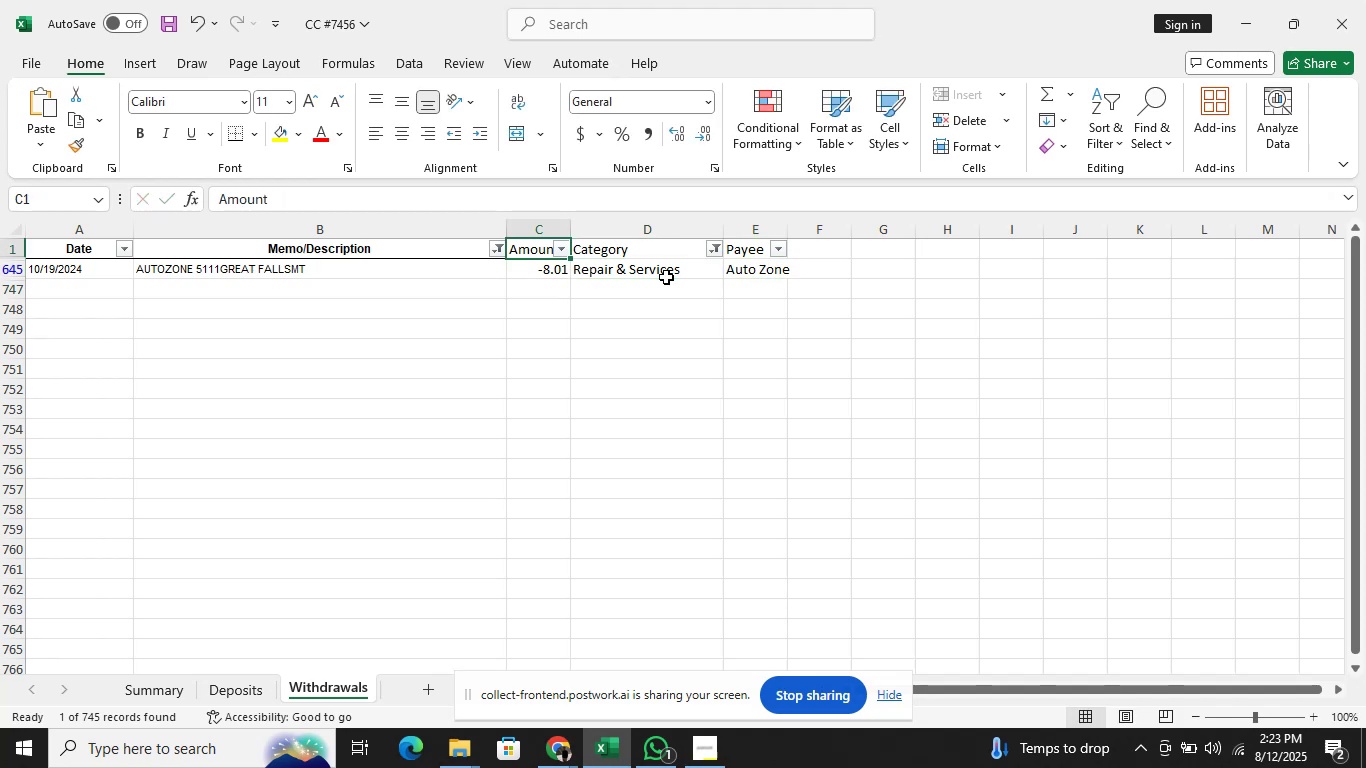 
key(ArrowLeft)
 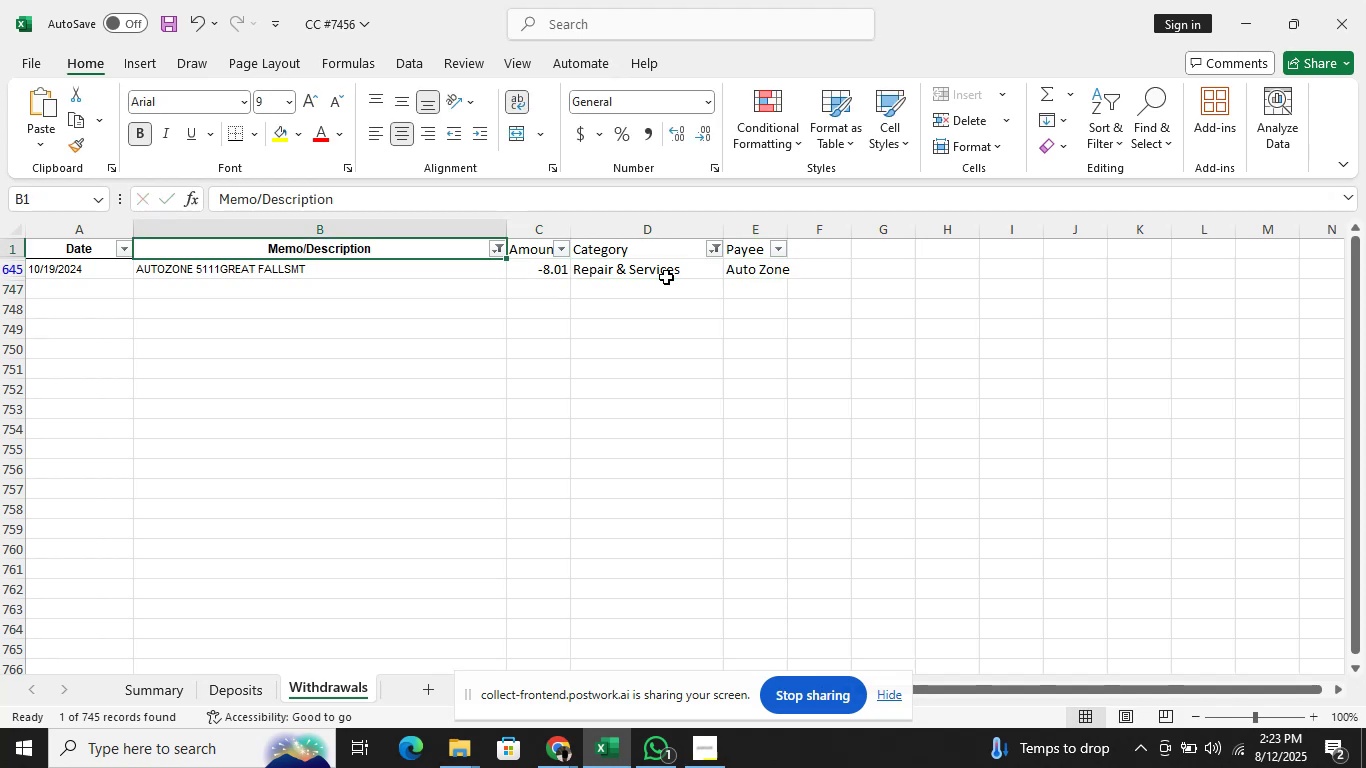 
key(Alt+AltLeft)
 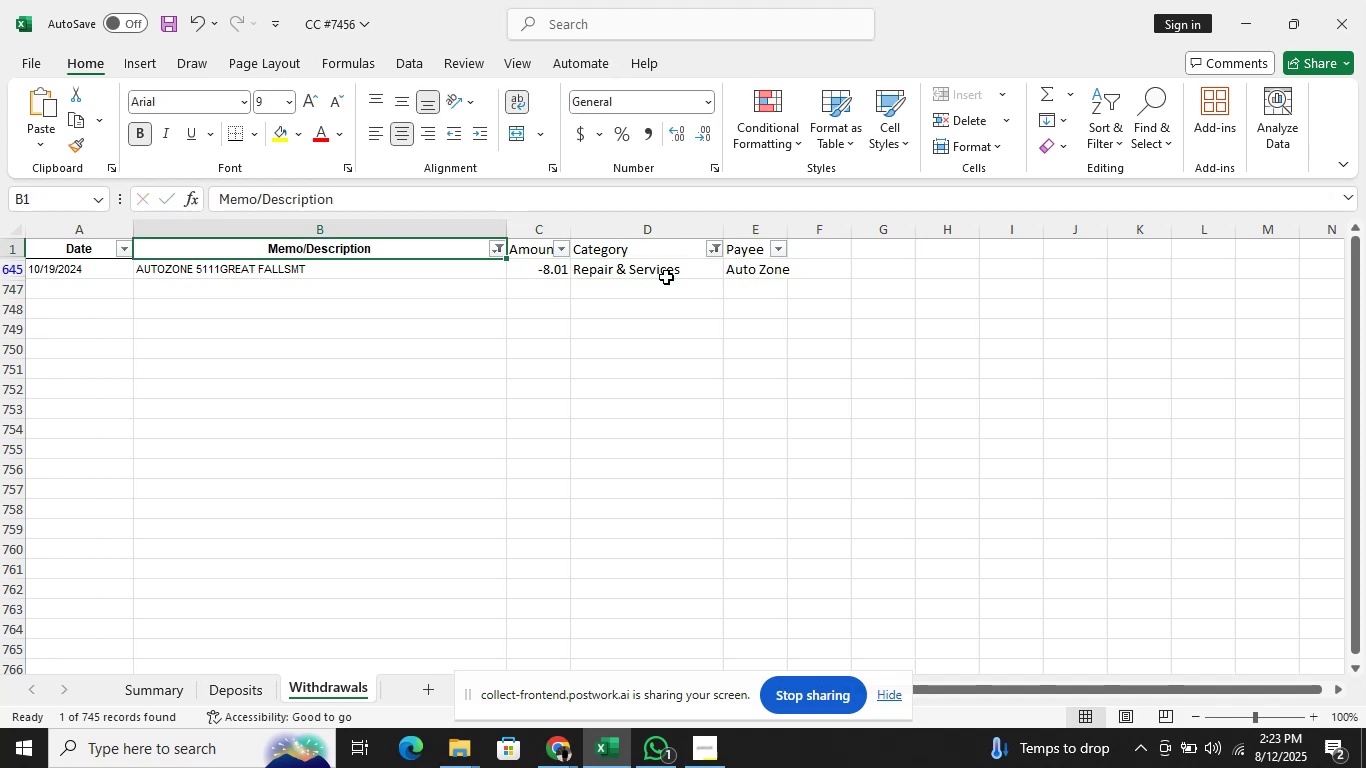 
key(Alt+ArrowDown)
 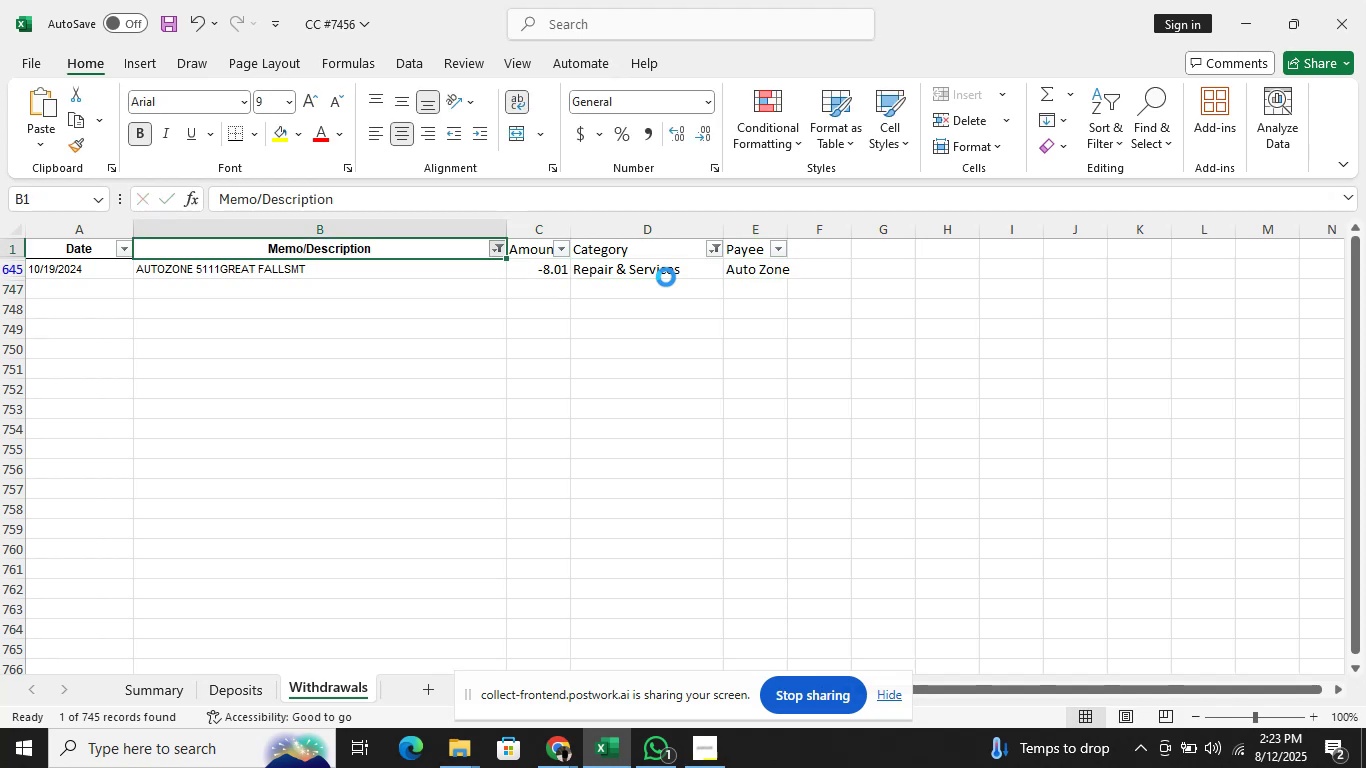 
key(ArrowDown)
 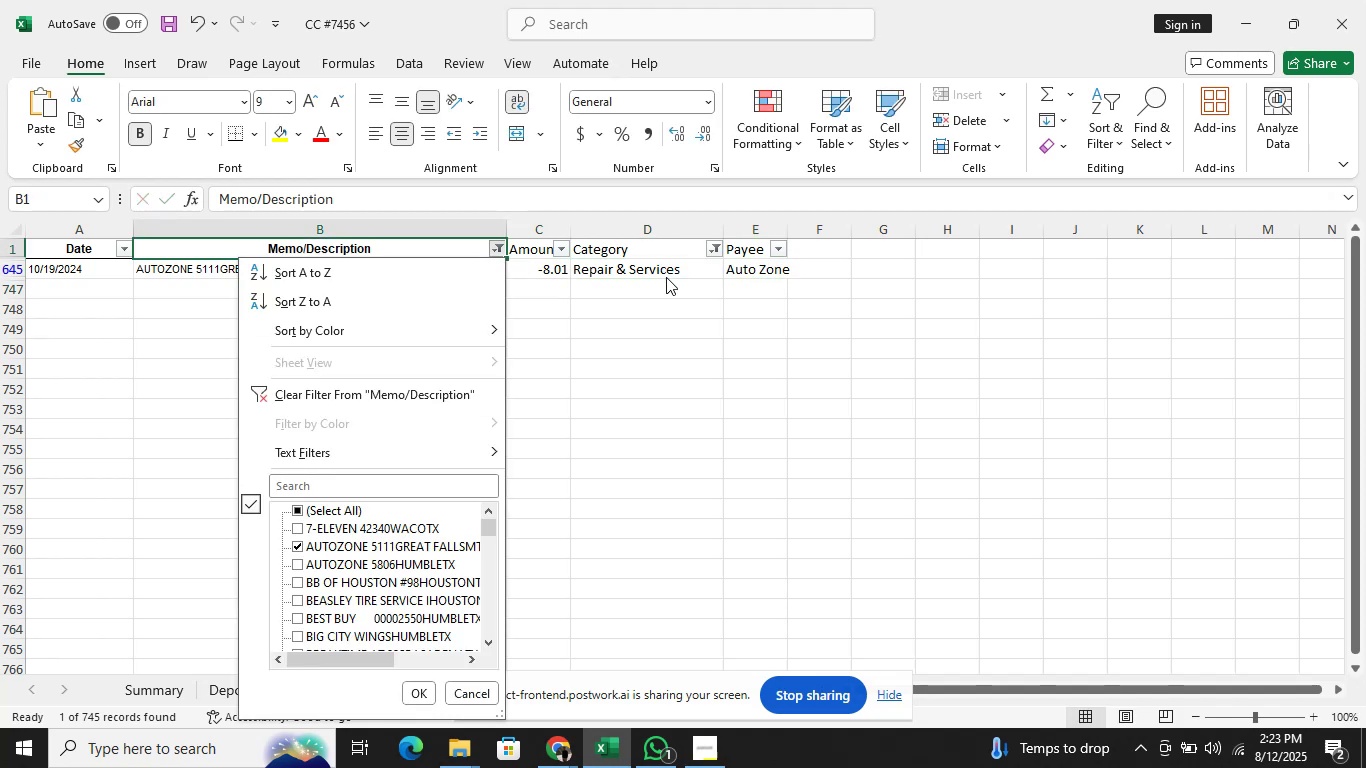 
key(ArrowDown)
 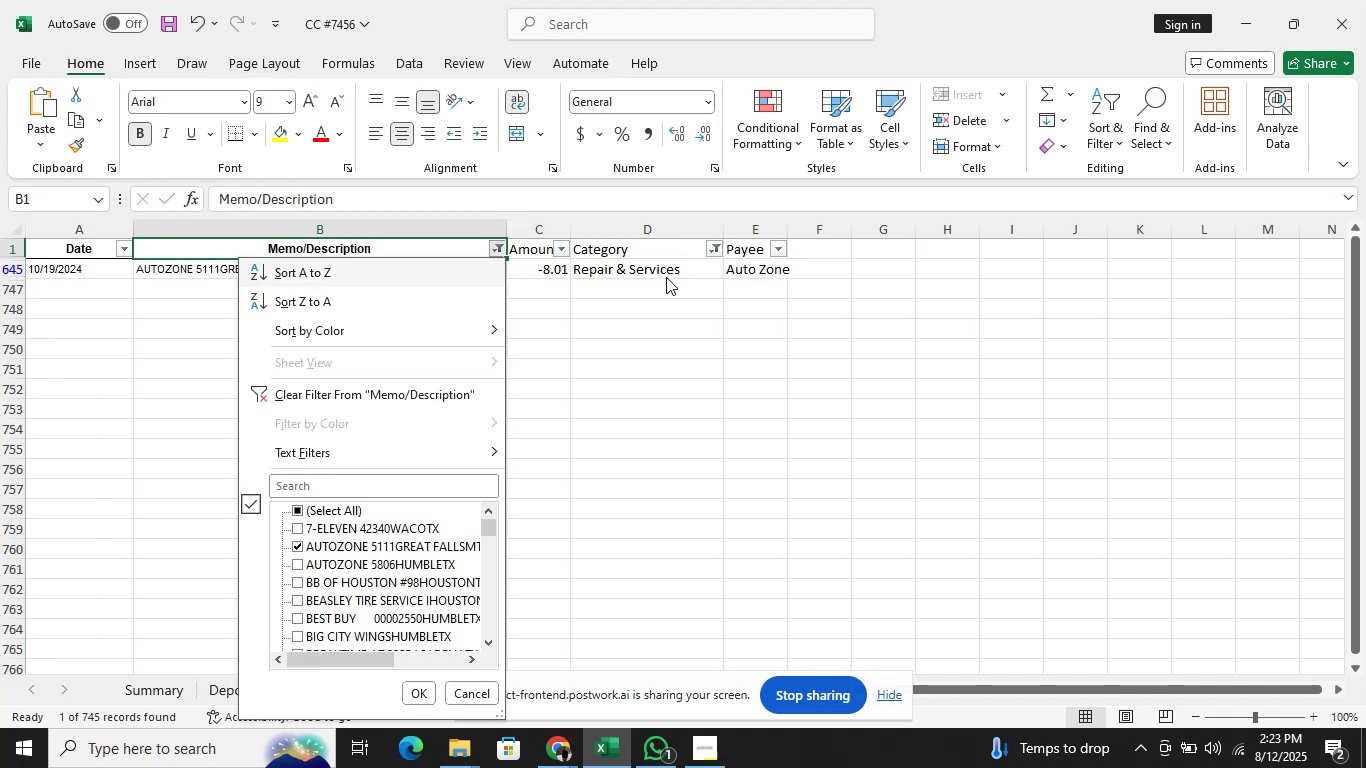 
key(ArrowDown)
 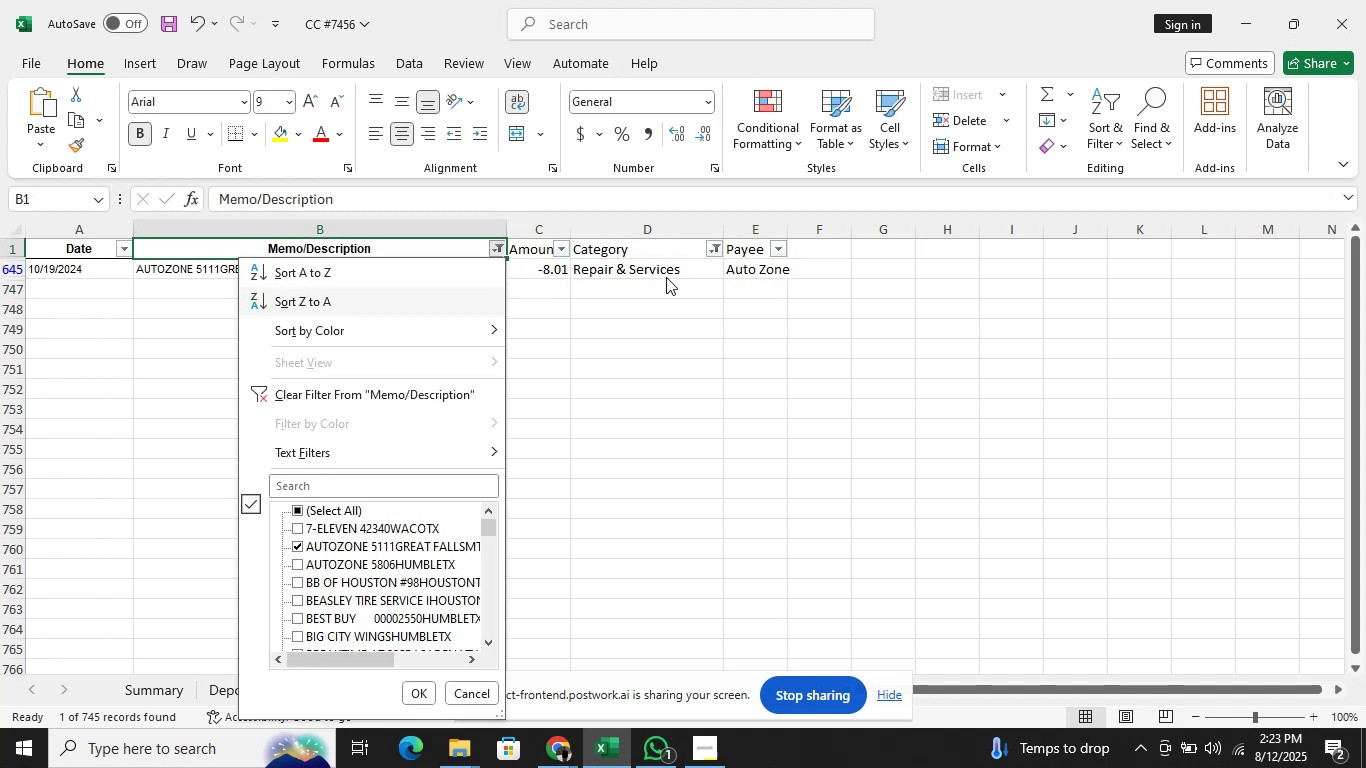 
key(ArrowDown)
 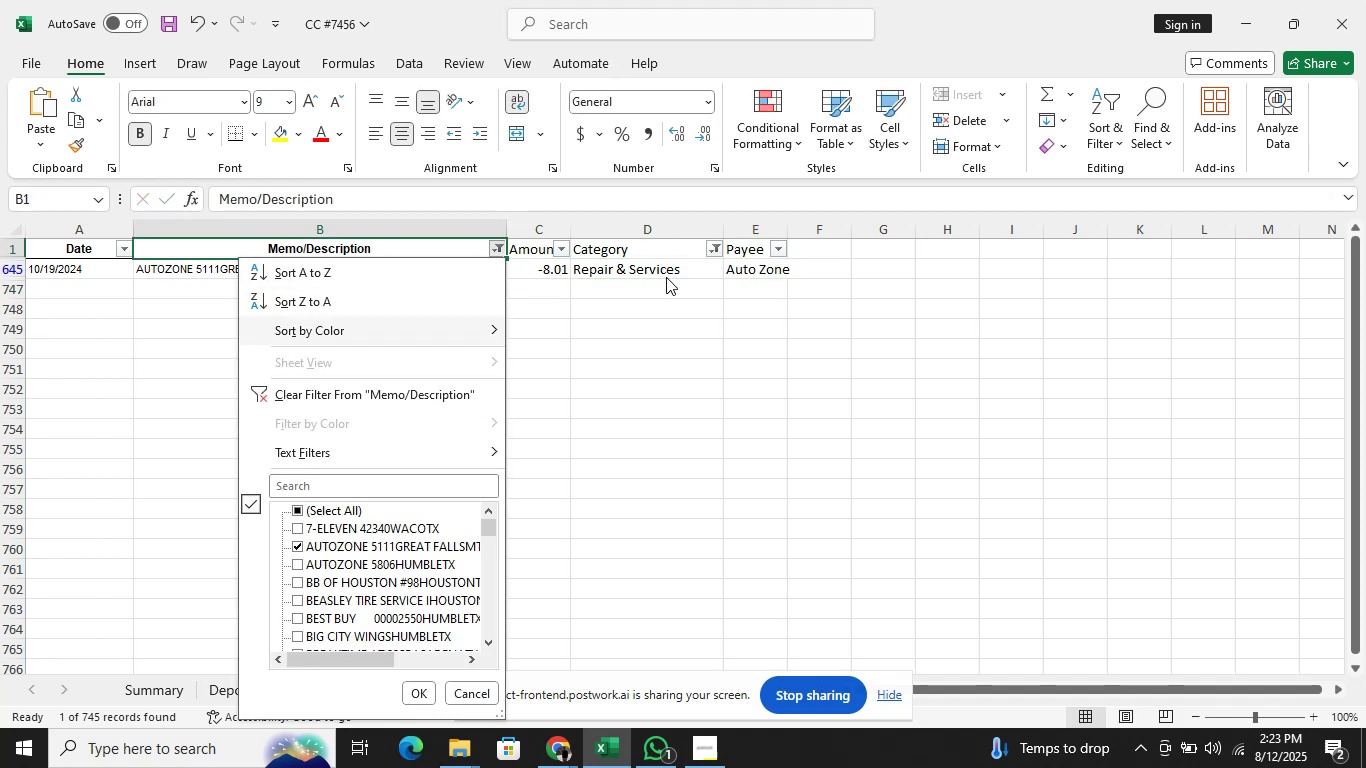 
key(ArrowDown)
 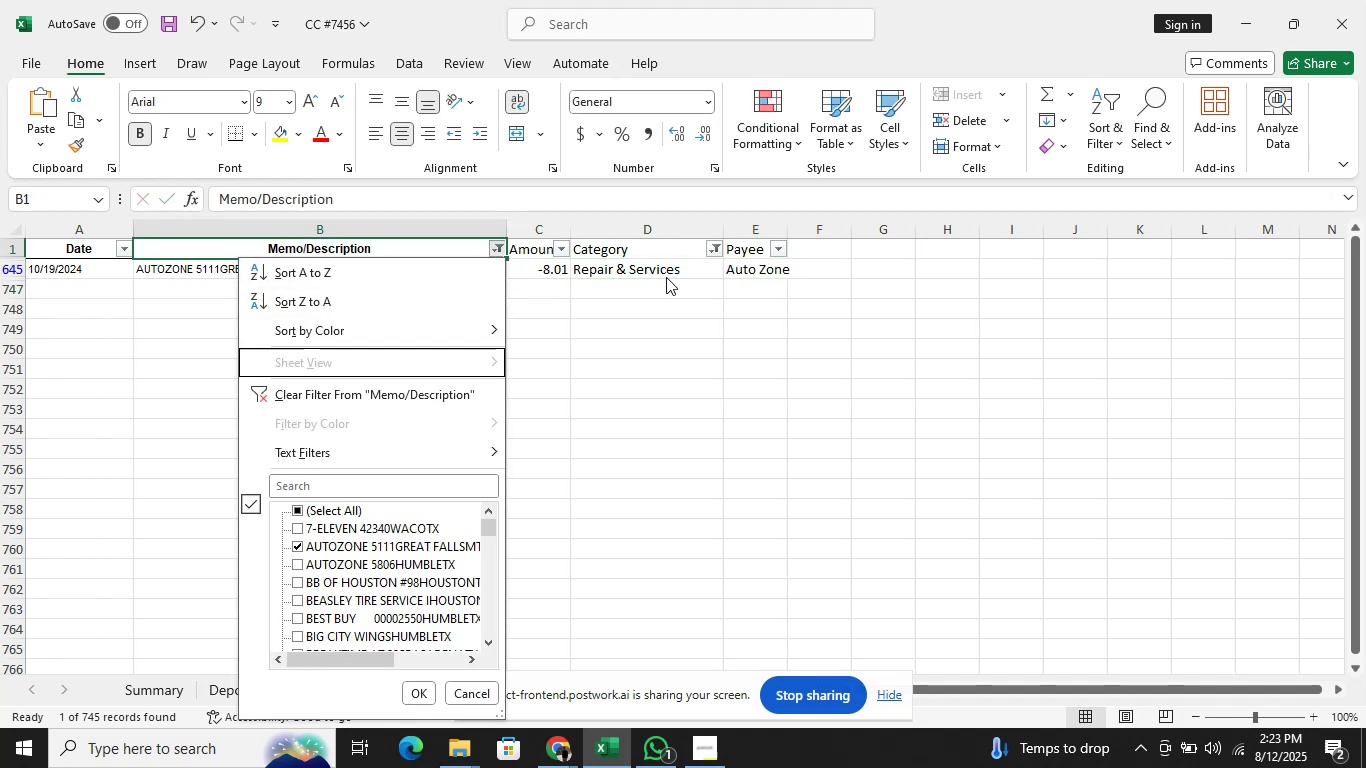 
key(ArrowDown)
 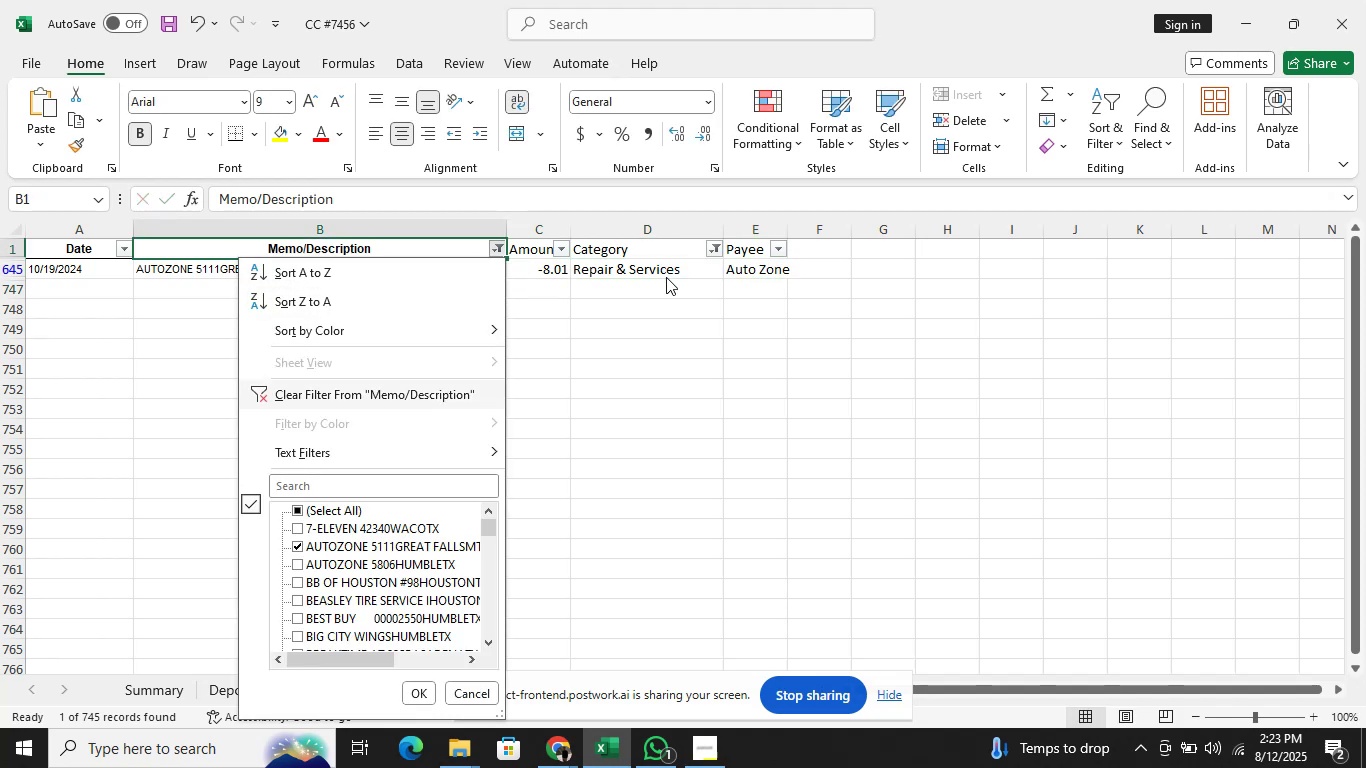 
key(ArrowDown)
 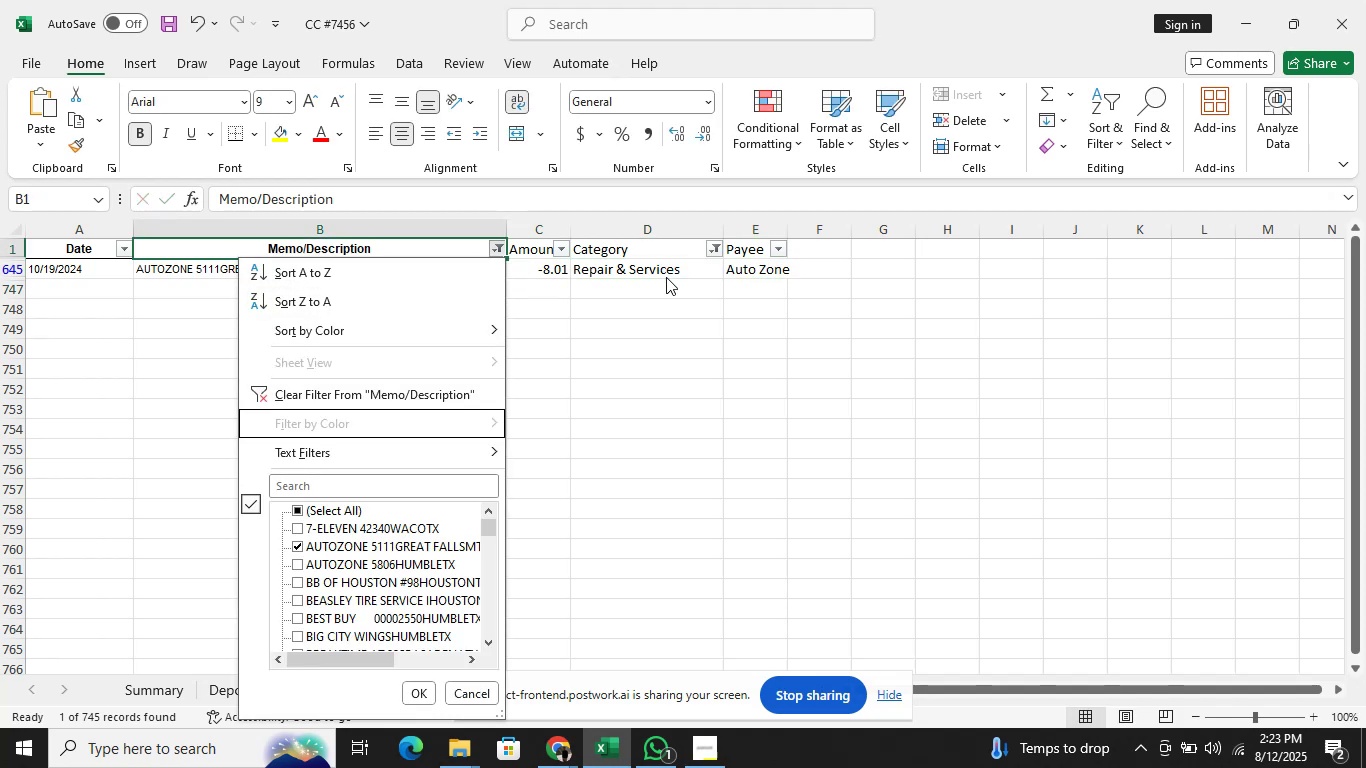 
key(ArrowDown)
 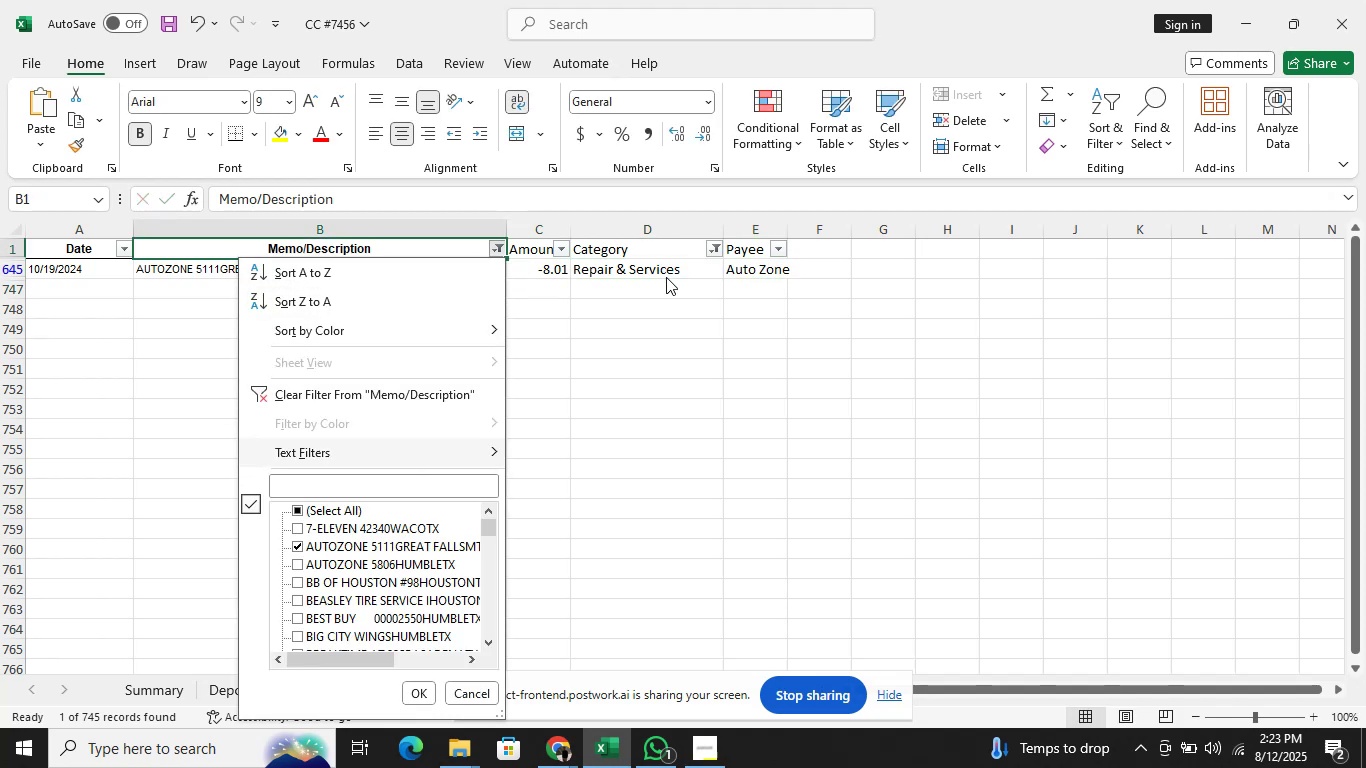 
key(ArrowDown)
 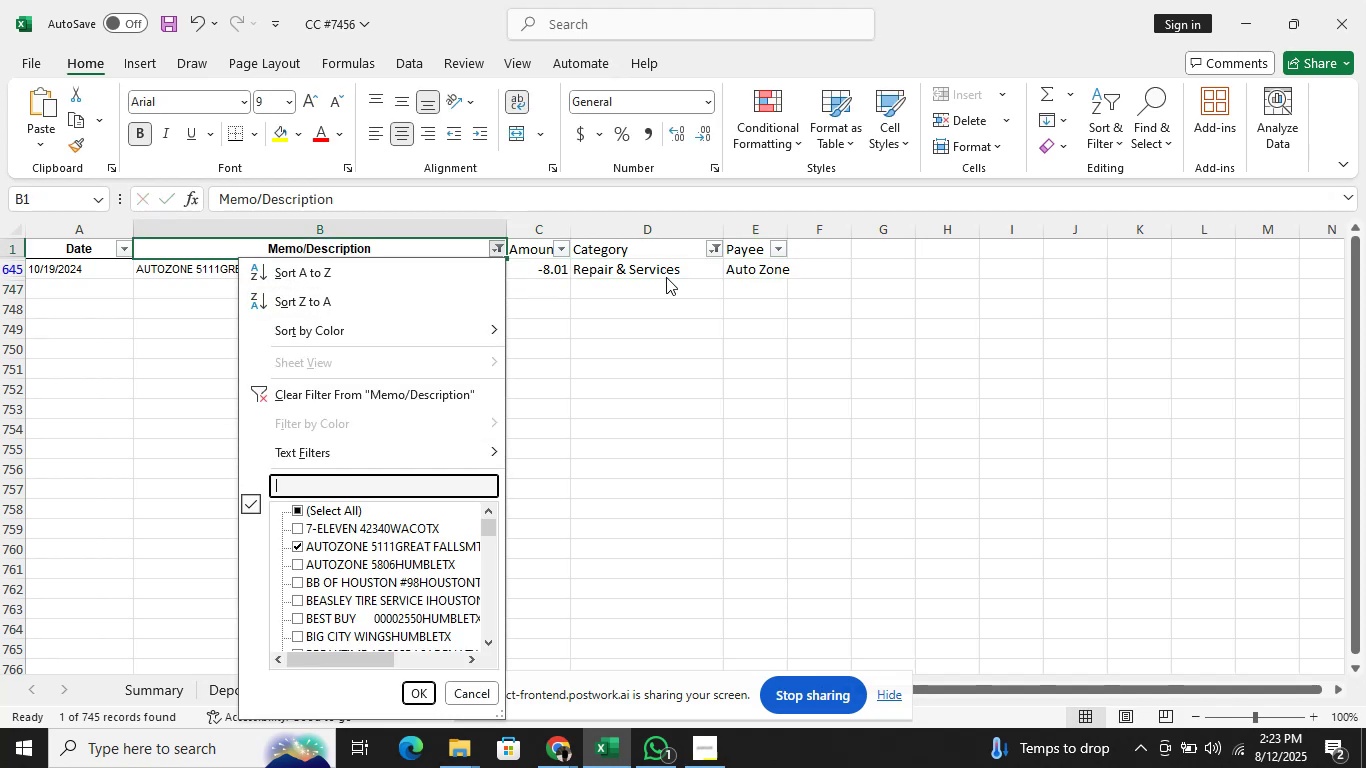 
key(ArrowDown)
 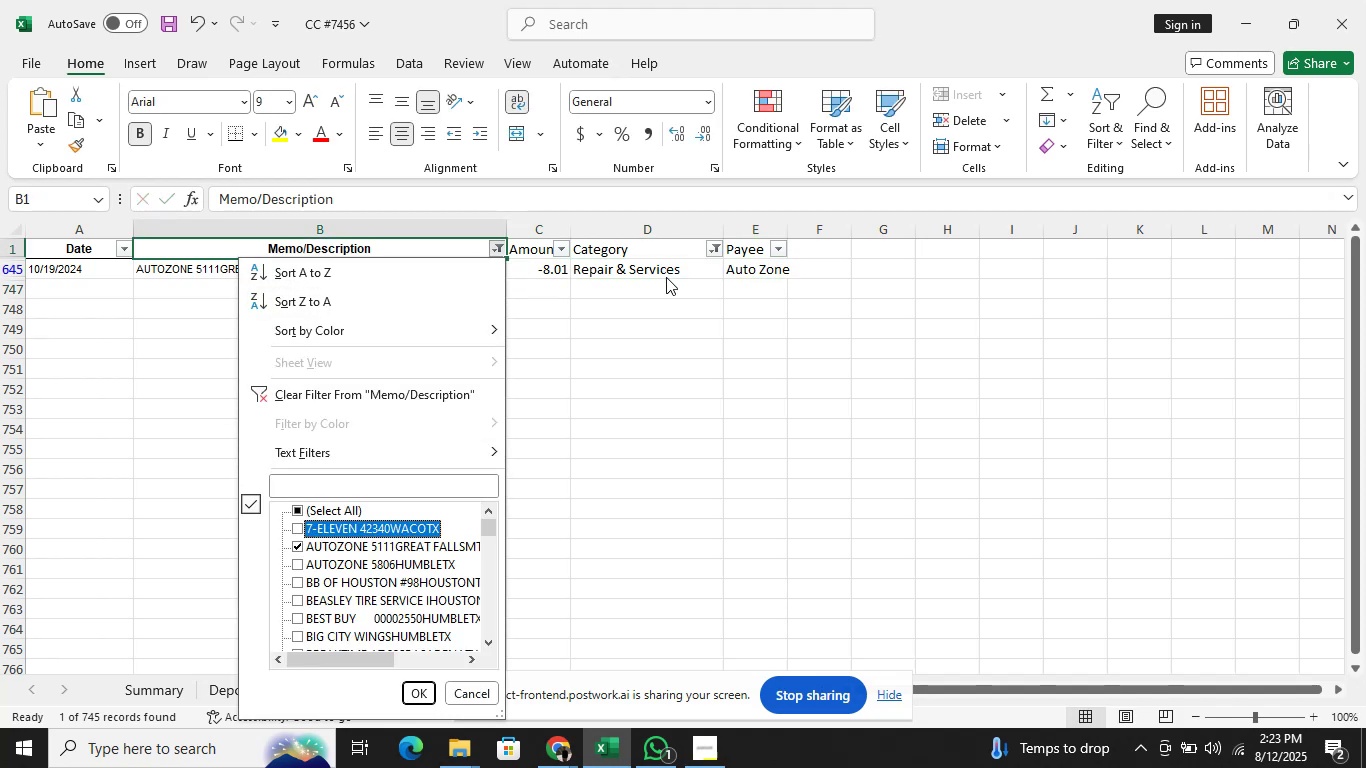 
key(ArrowDown)
 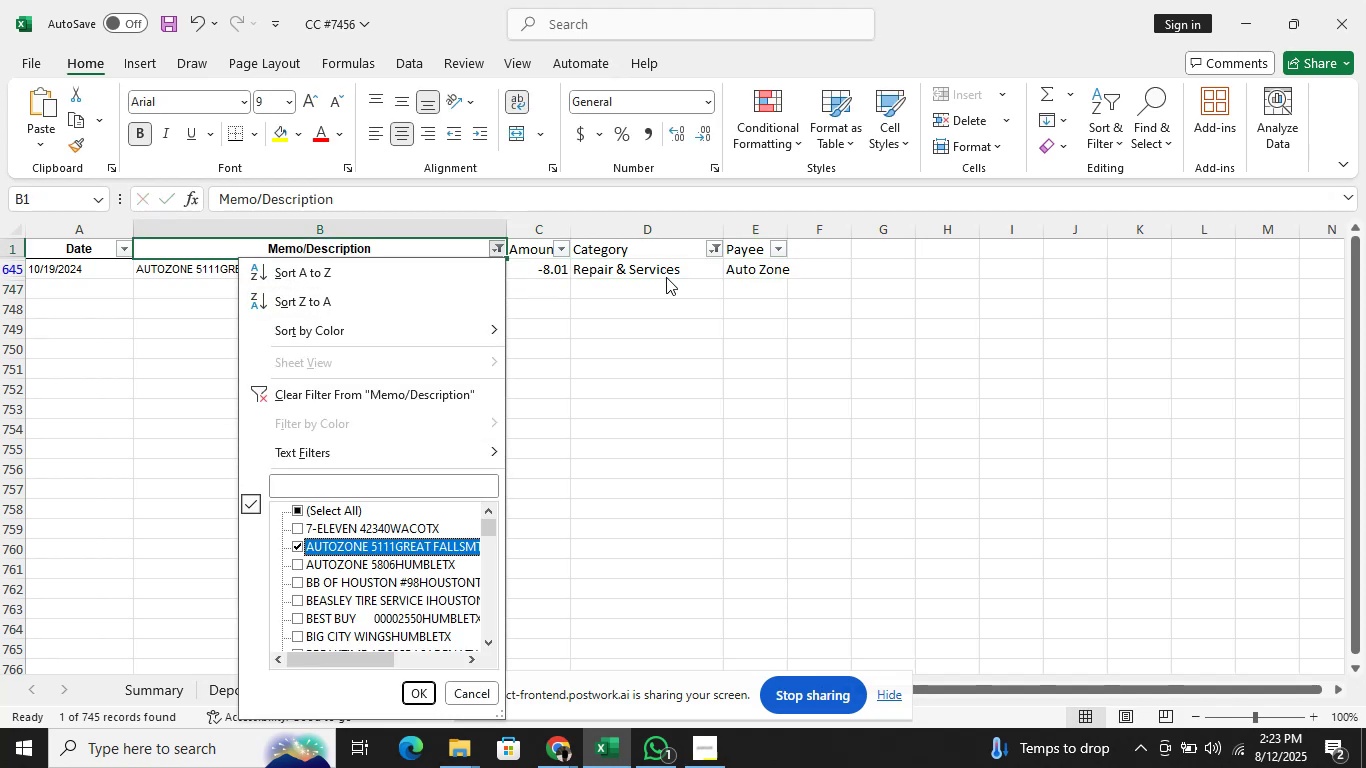 
key(Space)
 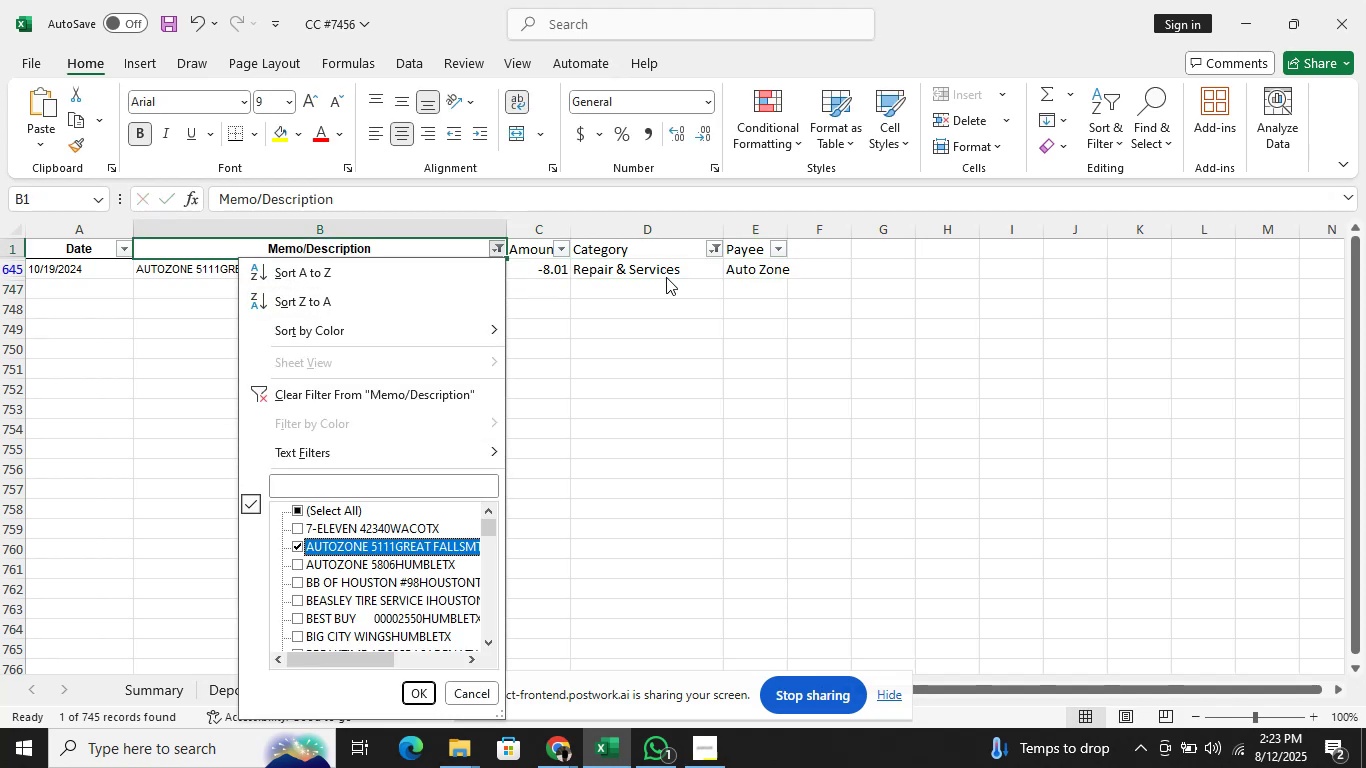 
key(ArrowDown)
 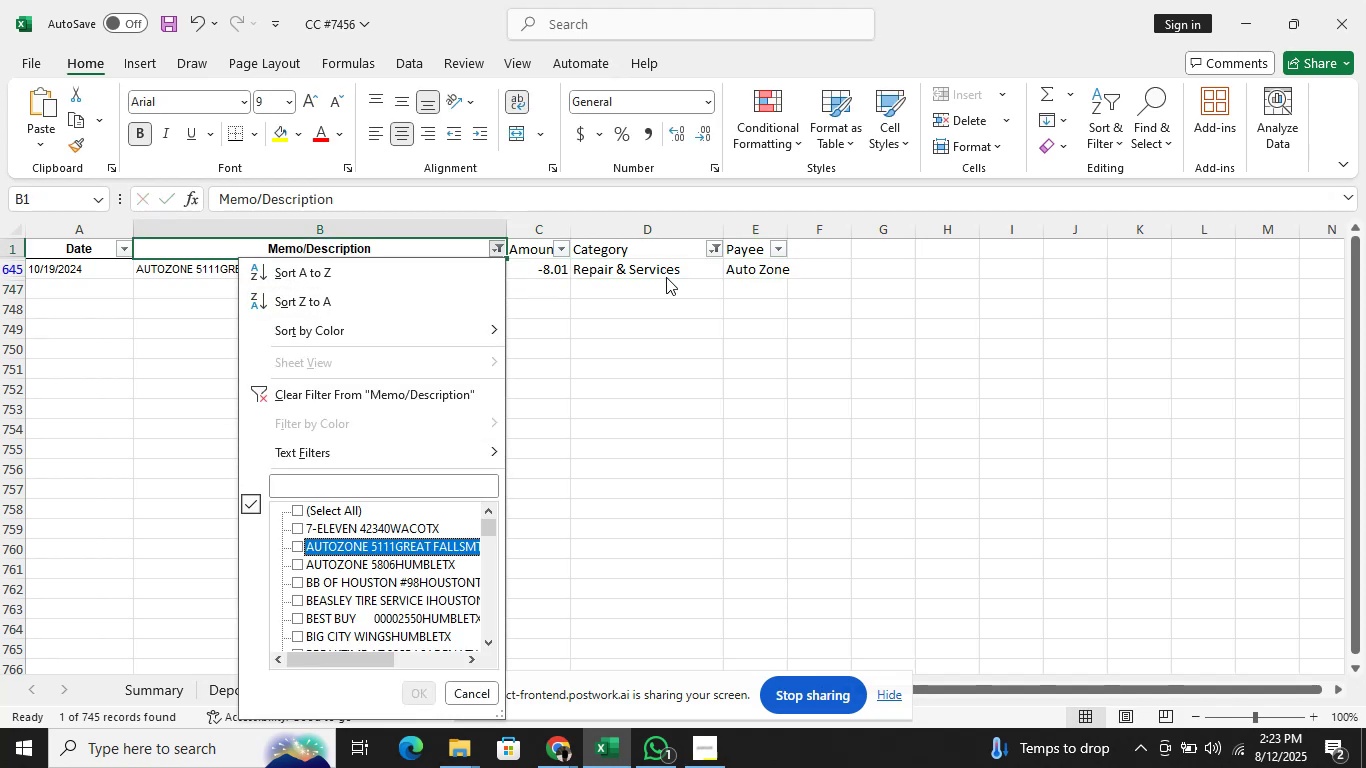 
key(Space)
 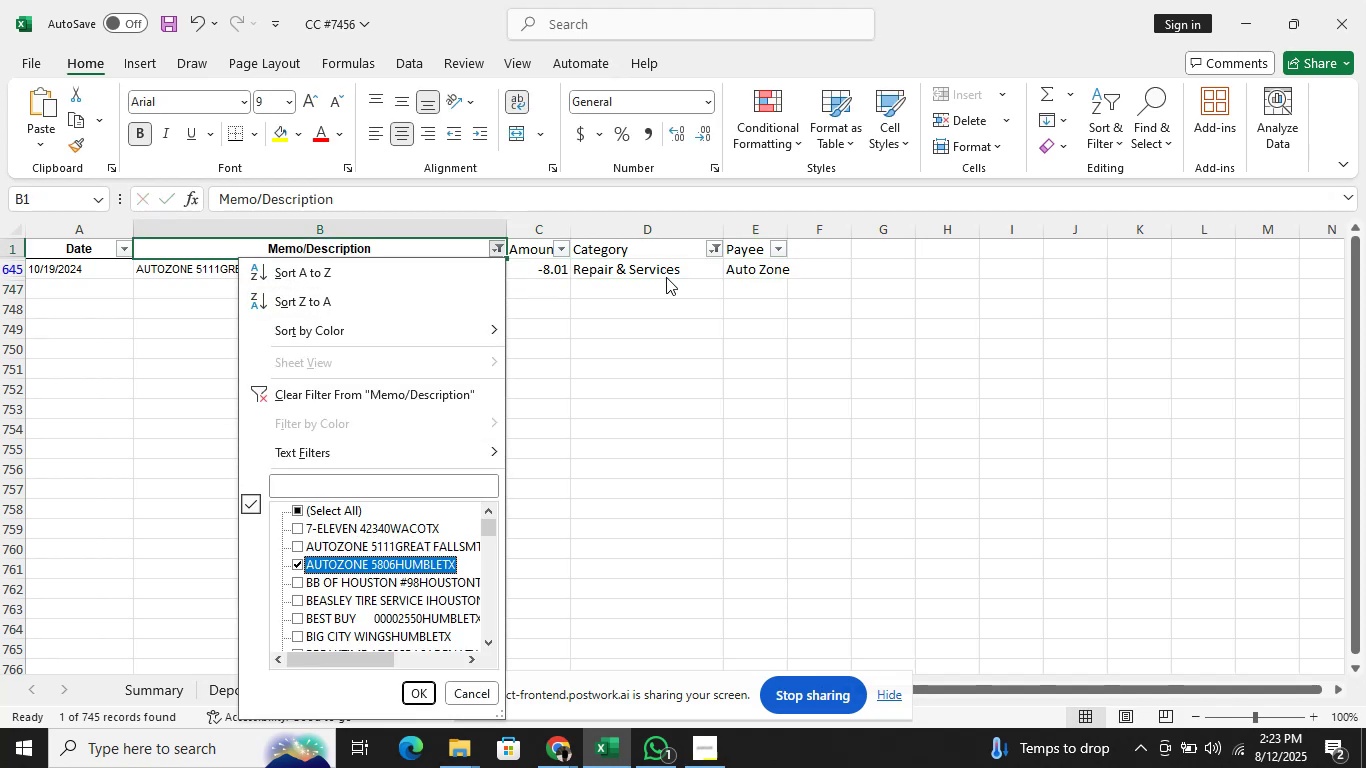 
key(Enter)
 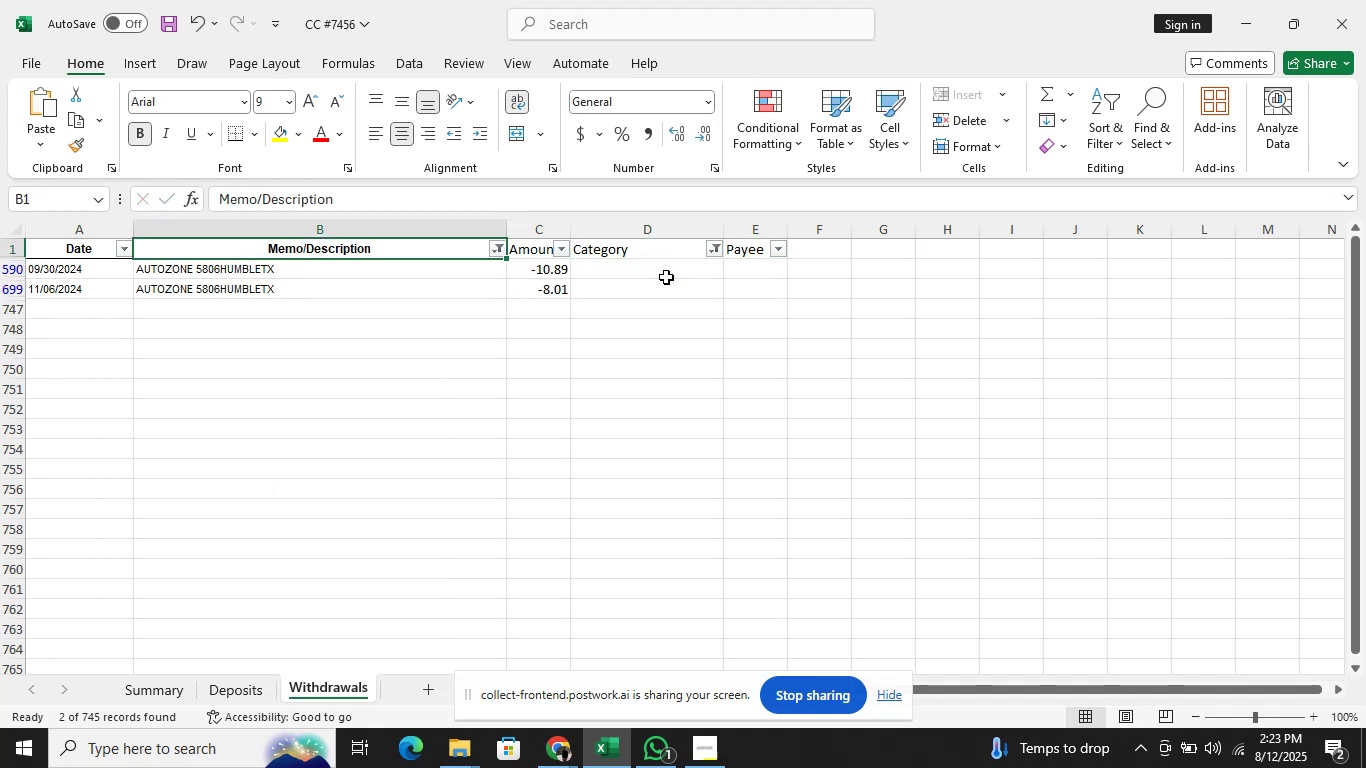 
key(ArrowDown)
 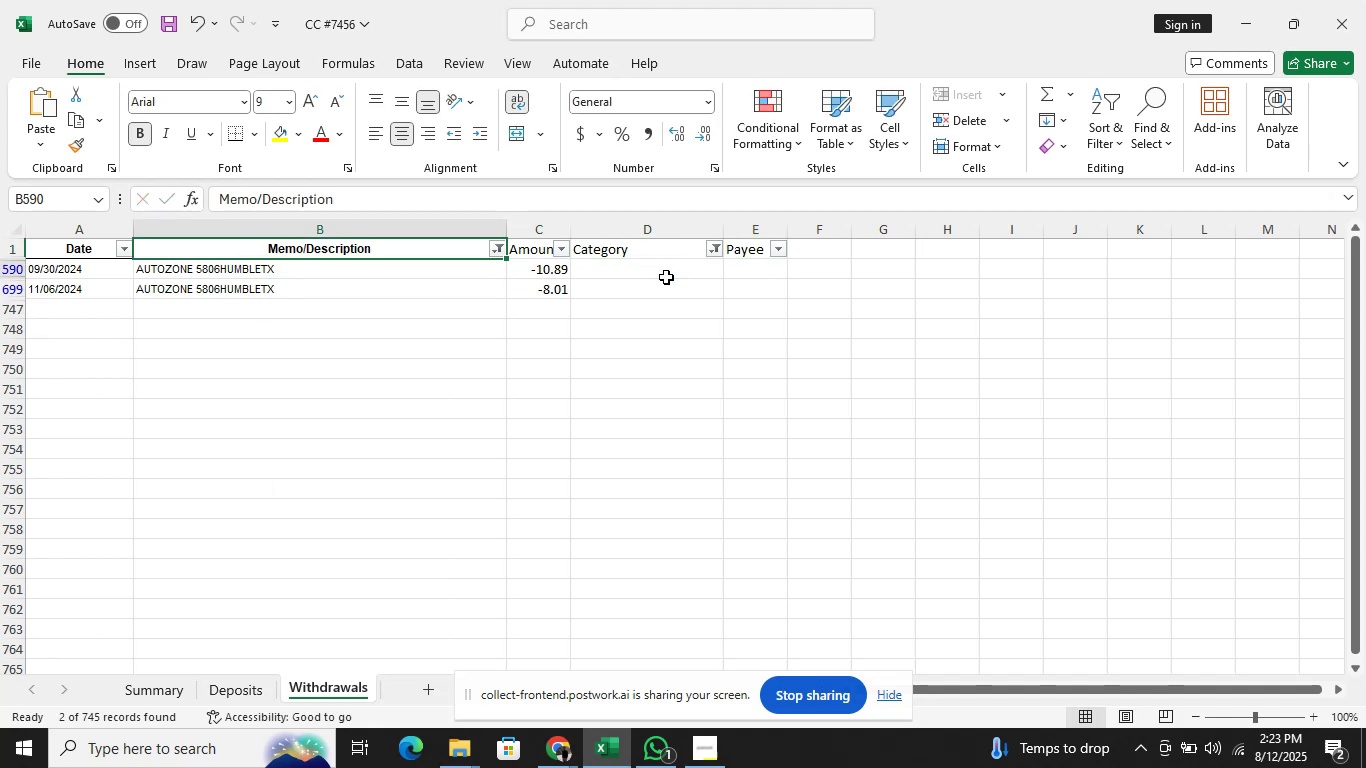 
key(ArrowRight)
 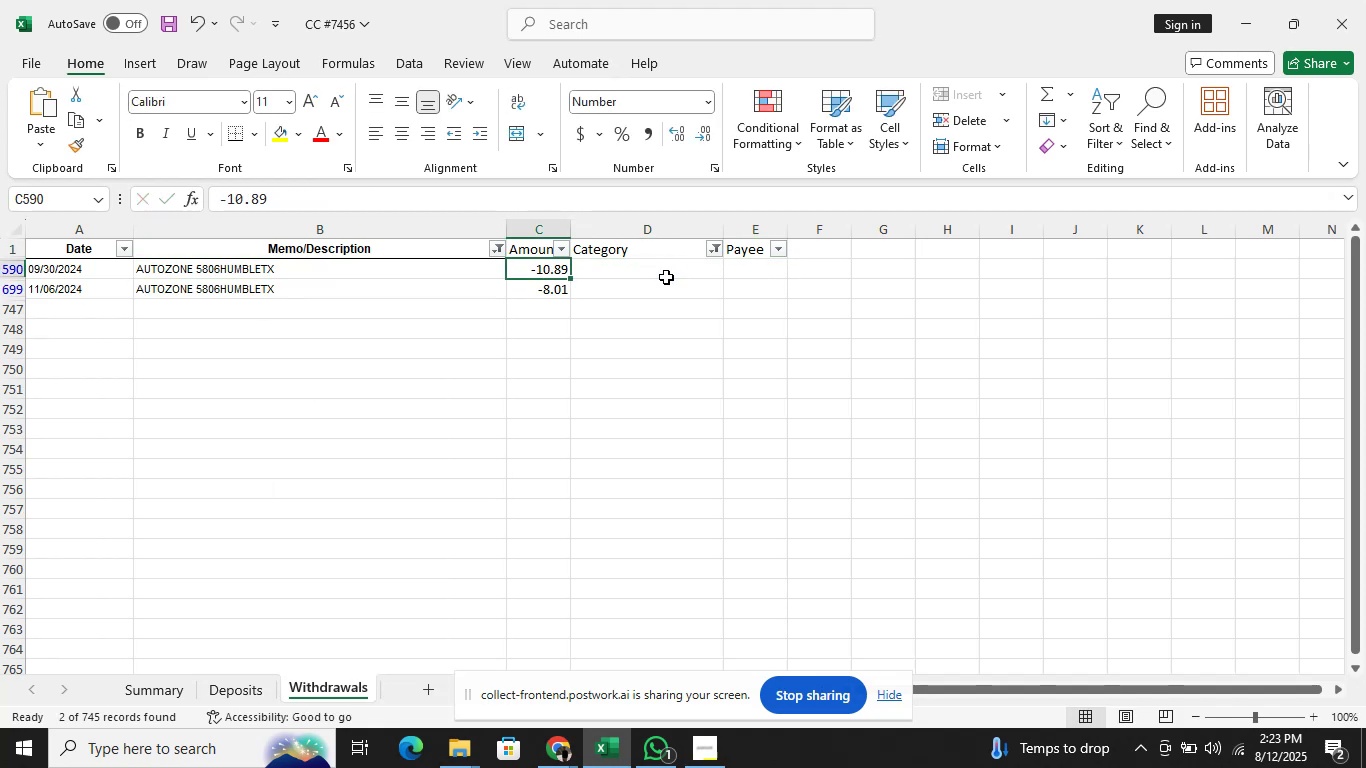 
key(ArrowRight)
 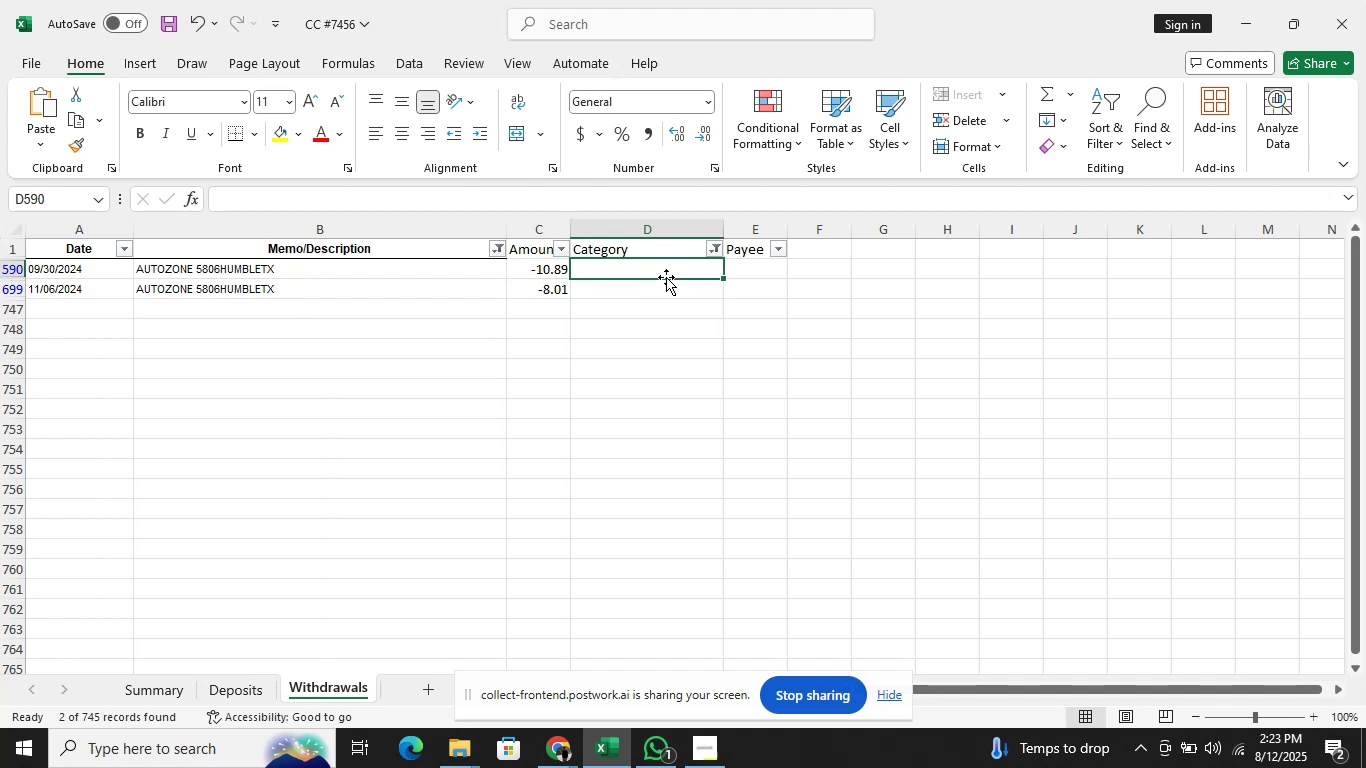 
key(E)
 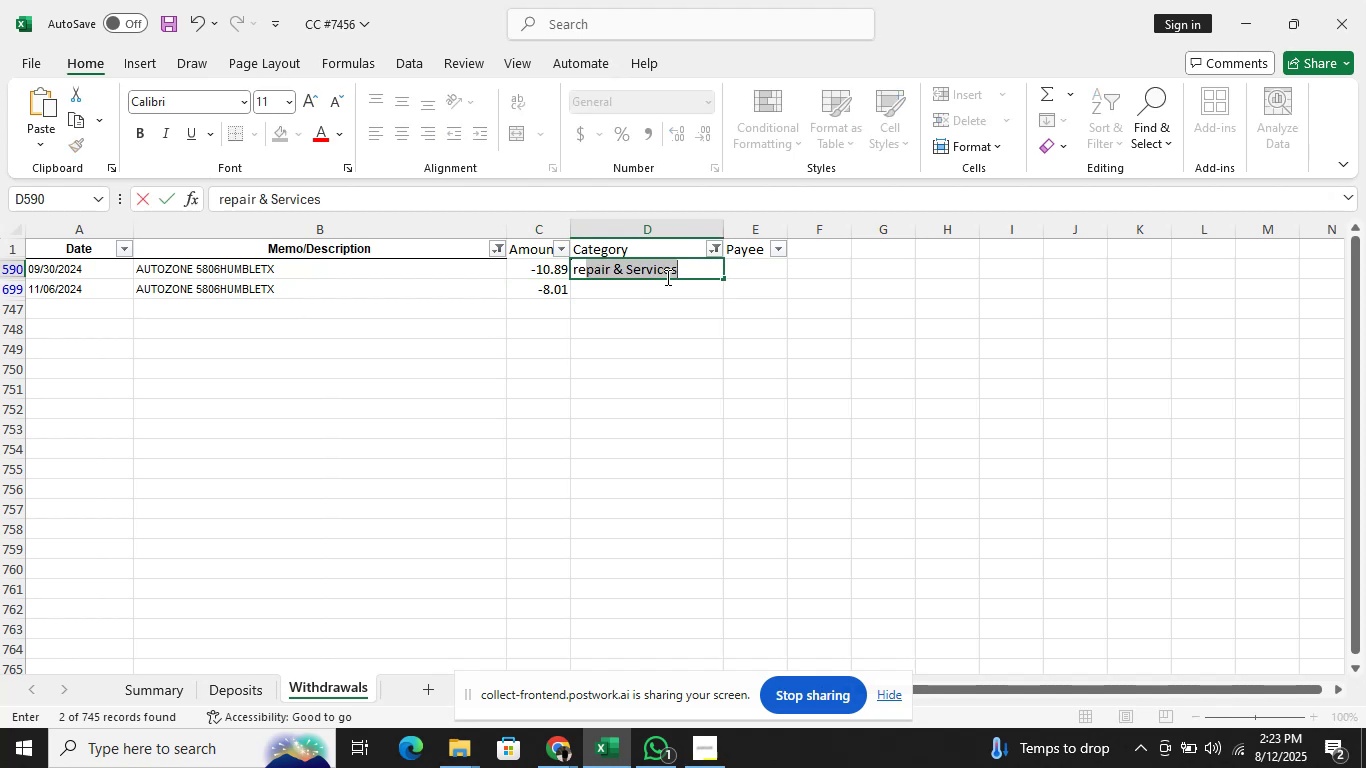 
key(Enter)
 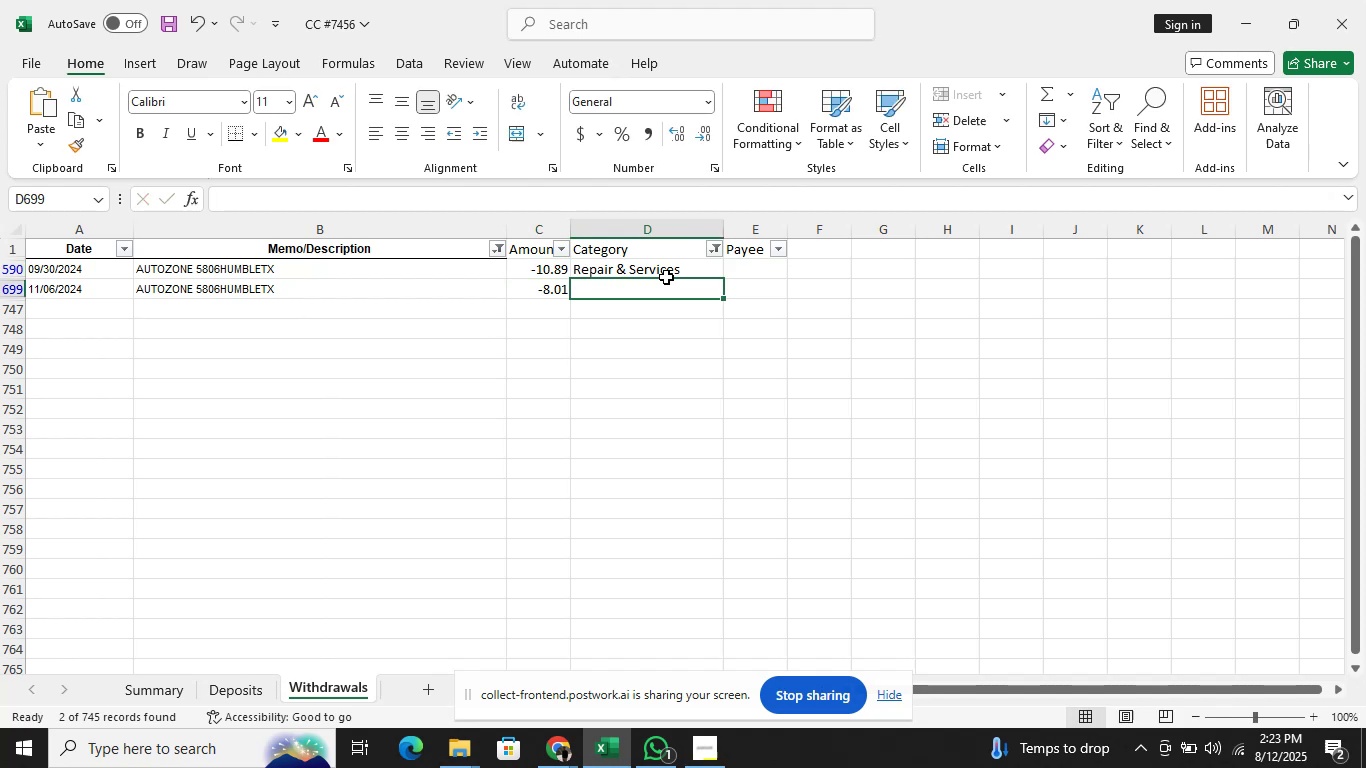 
key(ArrowUp)
 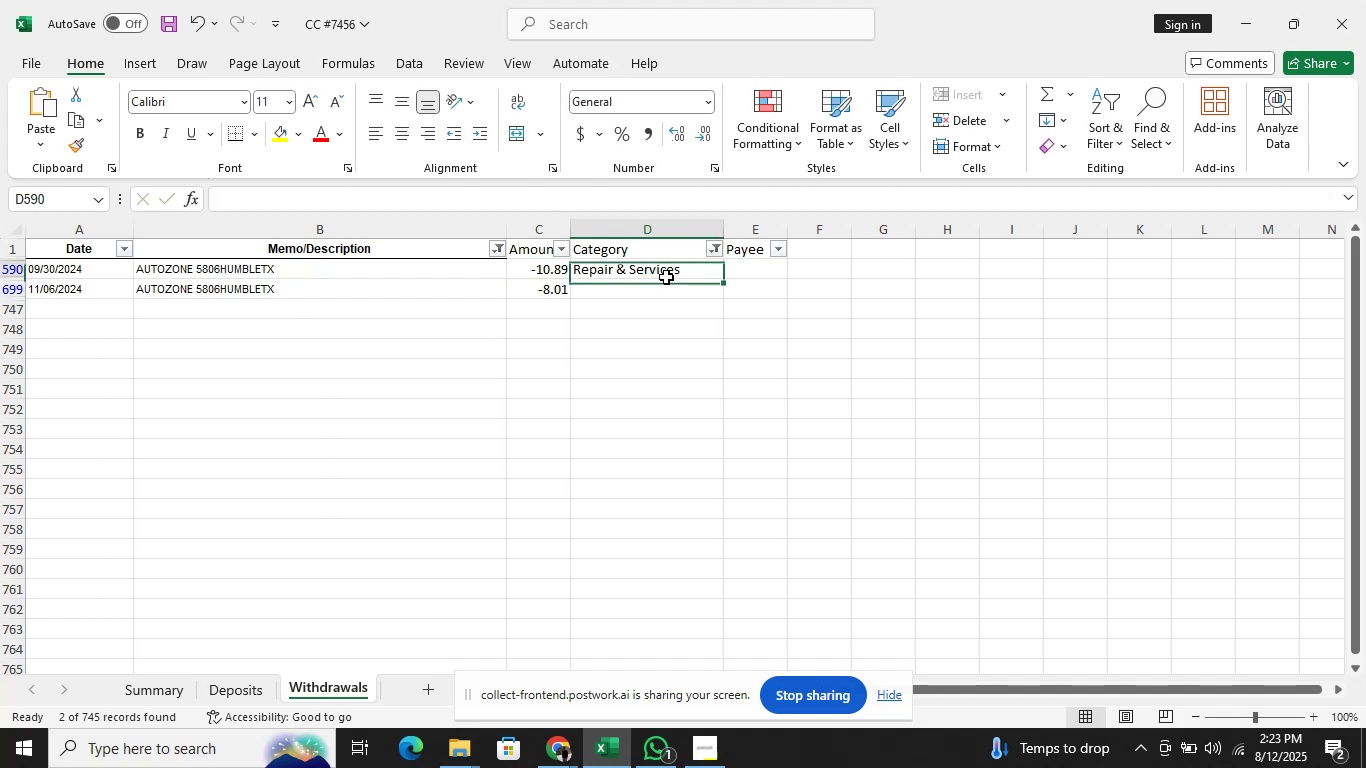 
key(Shift+ShiftLeft)
 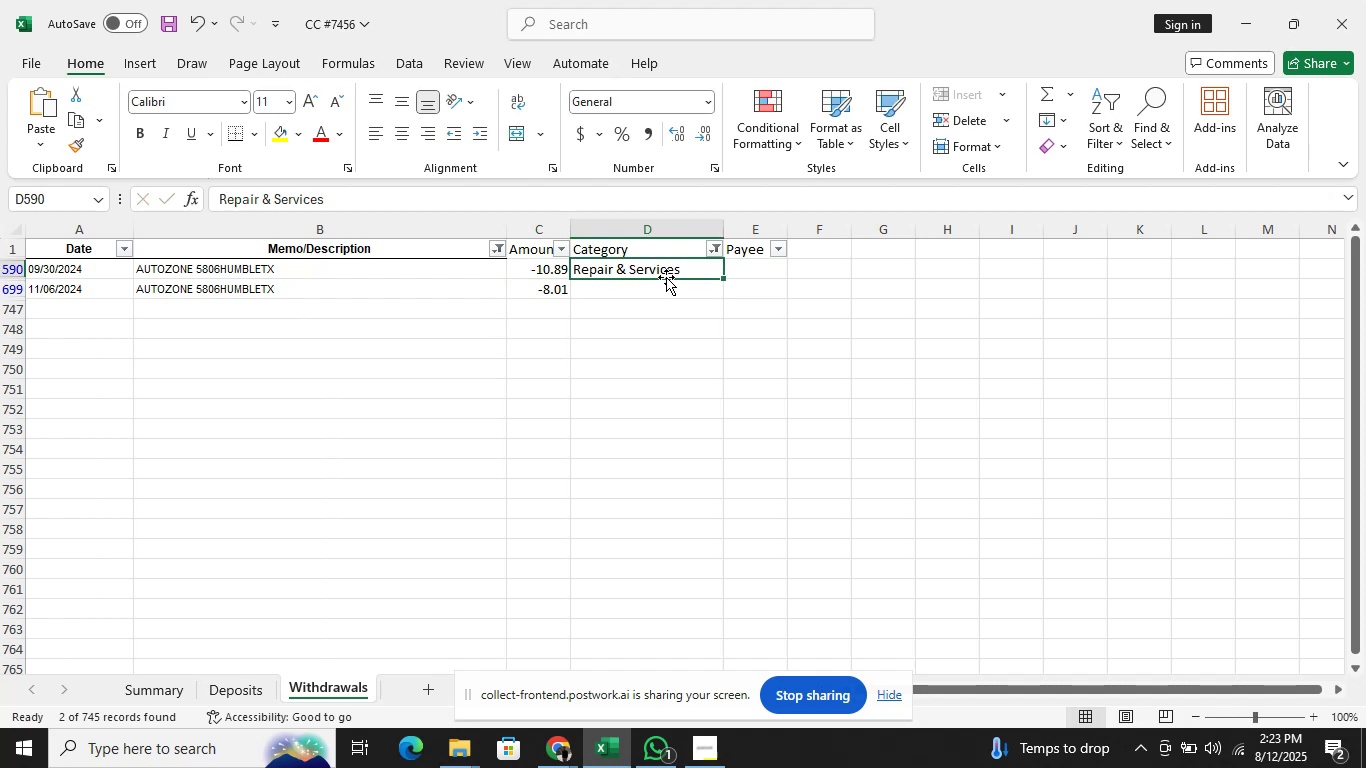 
key(Shift+ArrowDown)
 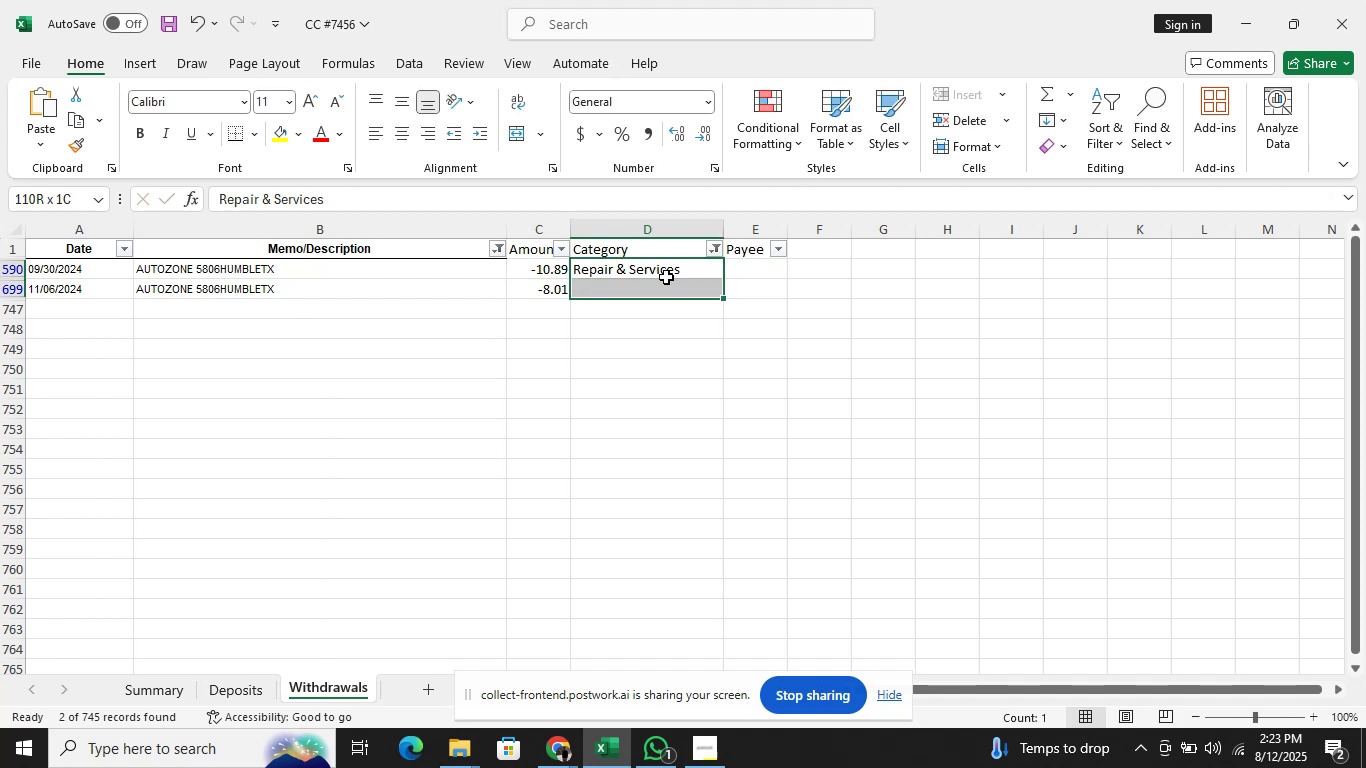 
key(Control+F)
 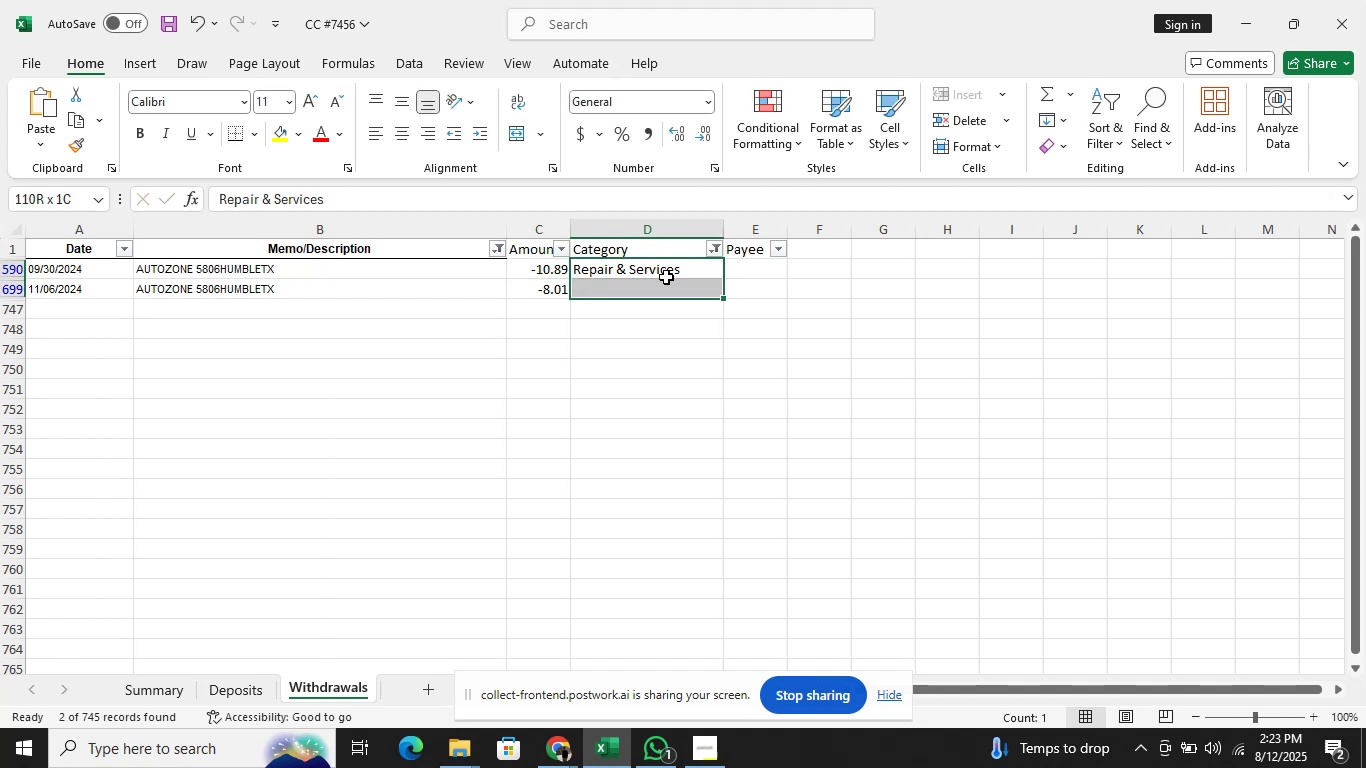 
key(ArrowRight)
 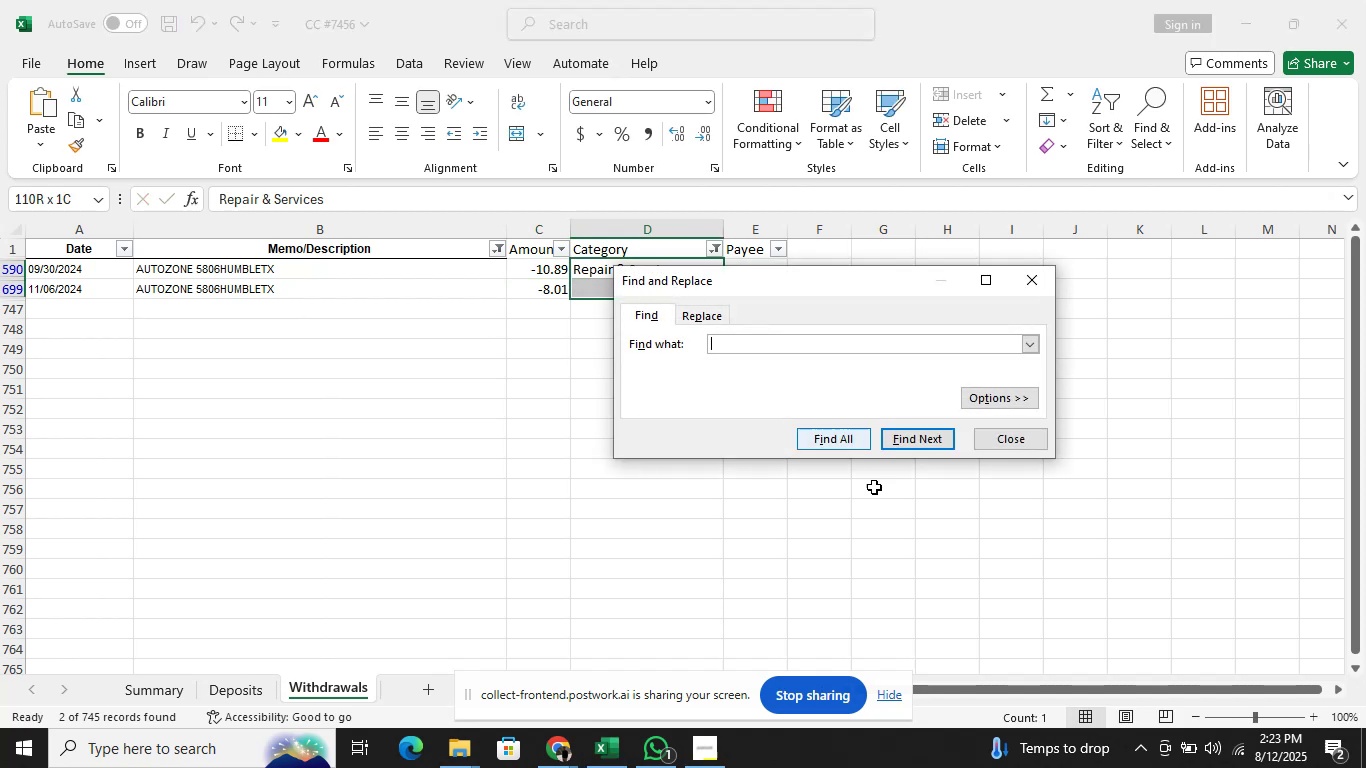 
left_click([1017, 433])
 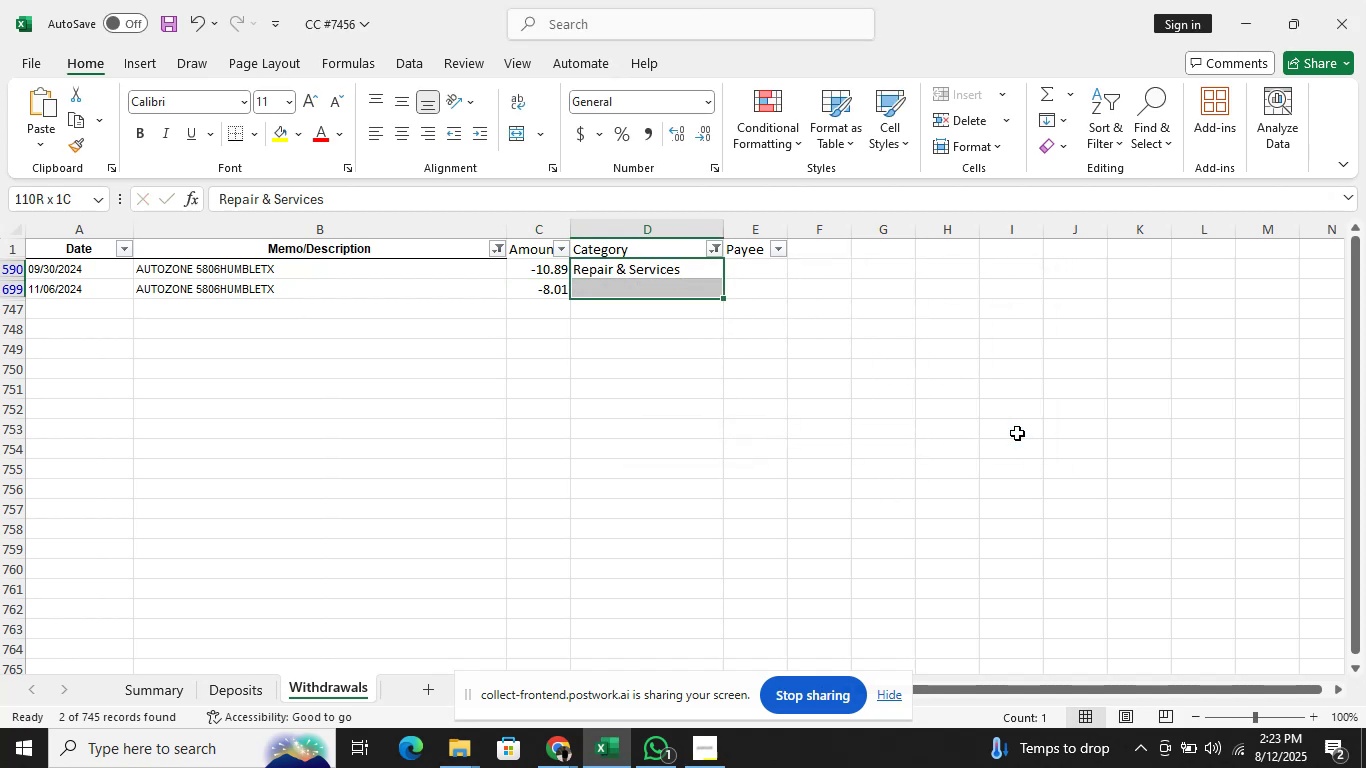 
key(Control+D)
 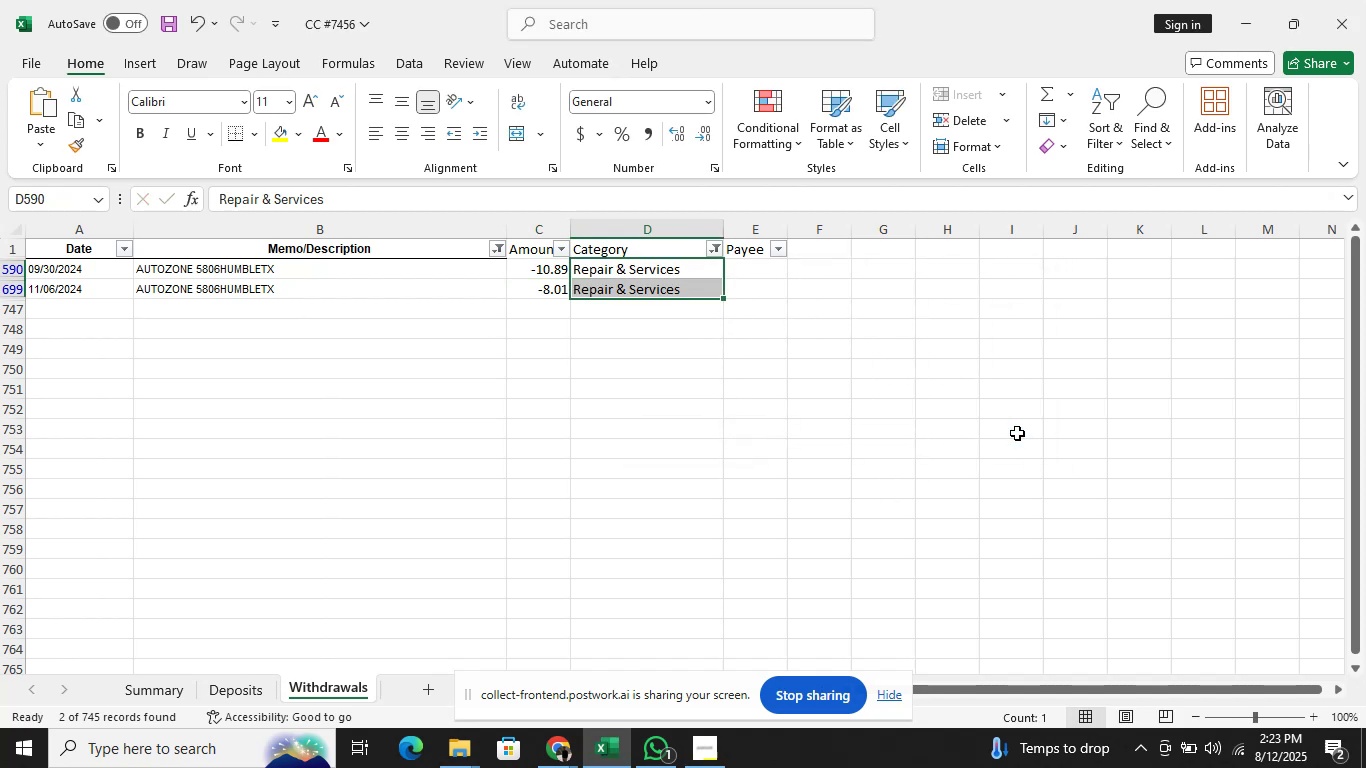 
key(ArrowRight)
 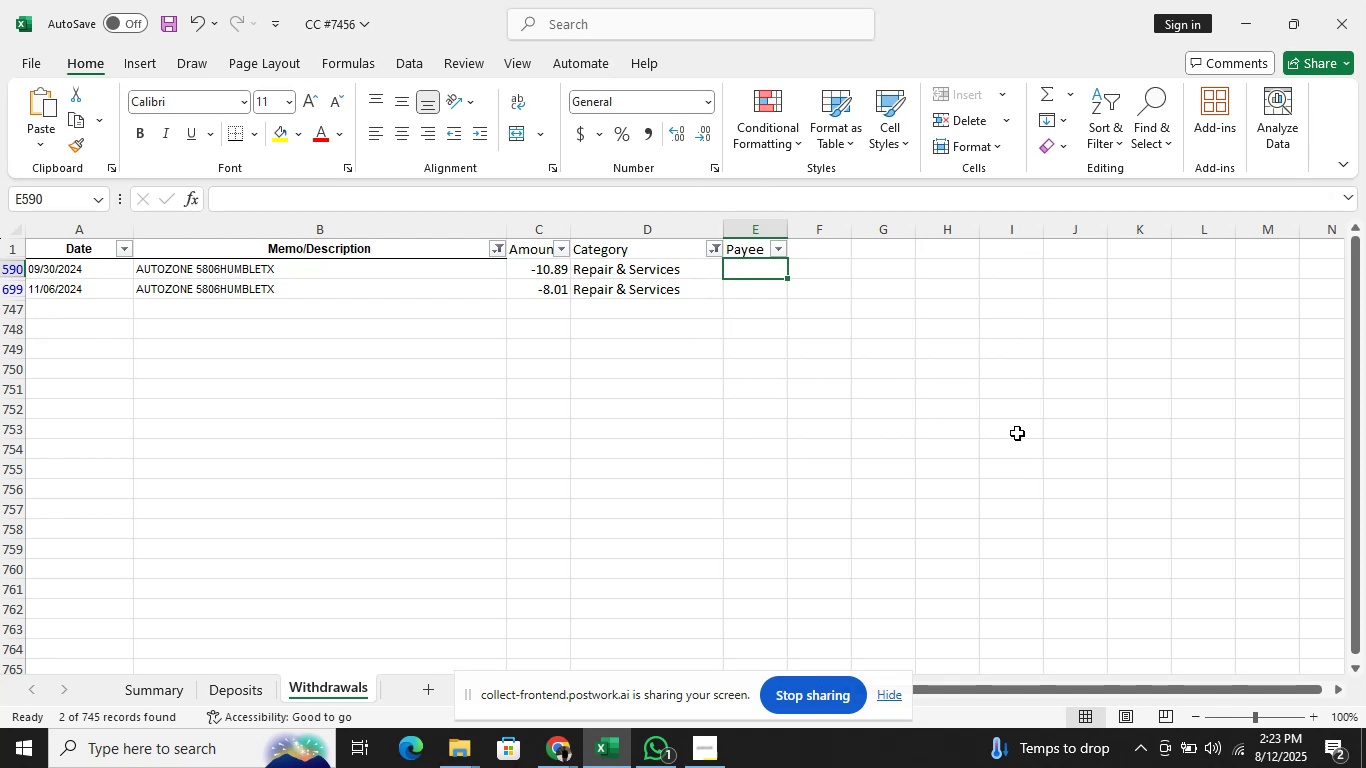 
type(Au)
 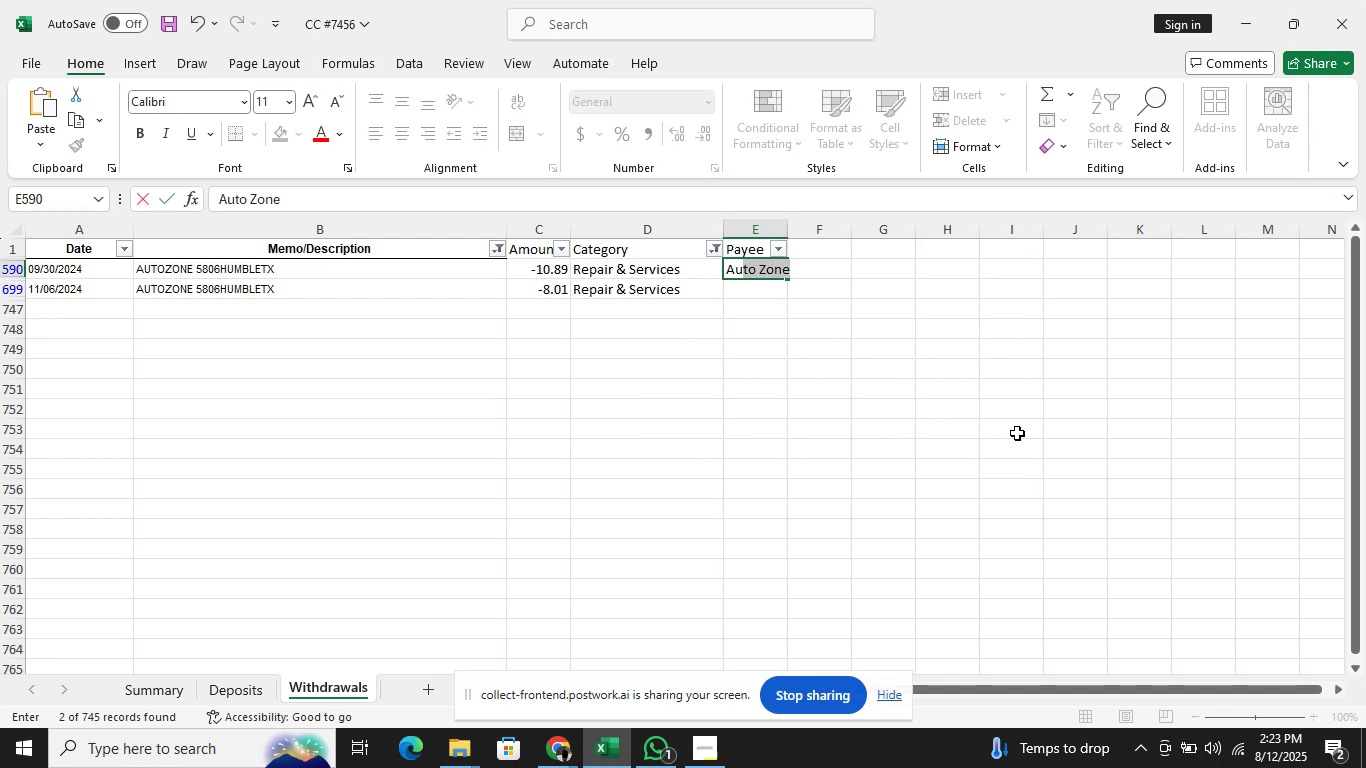 
key(Enter)
 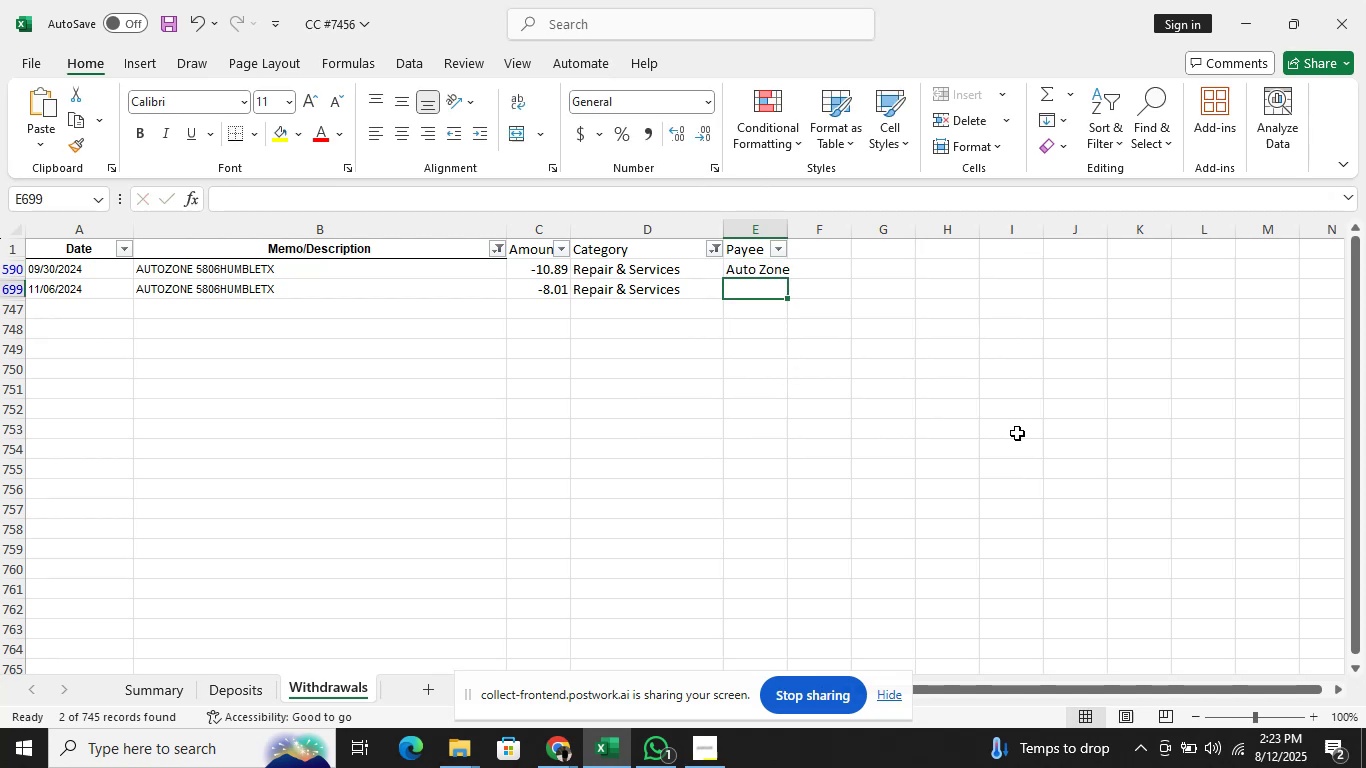 
key(ArrowUp)
 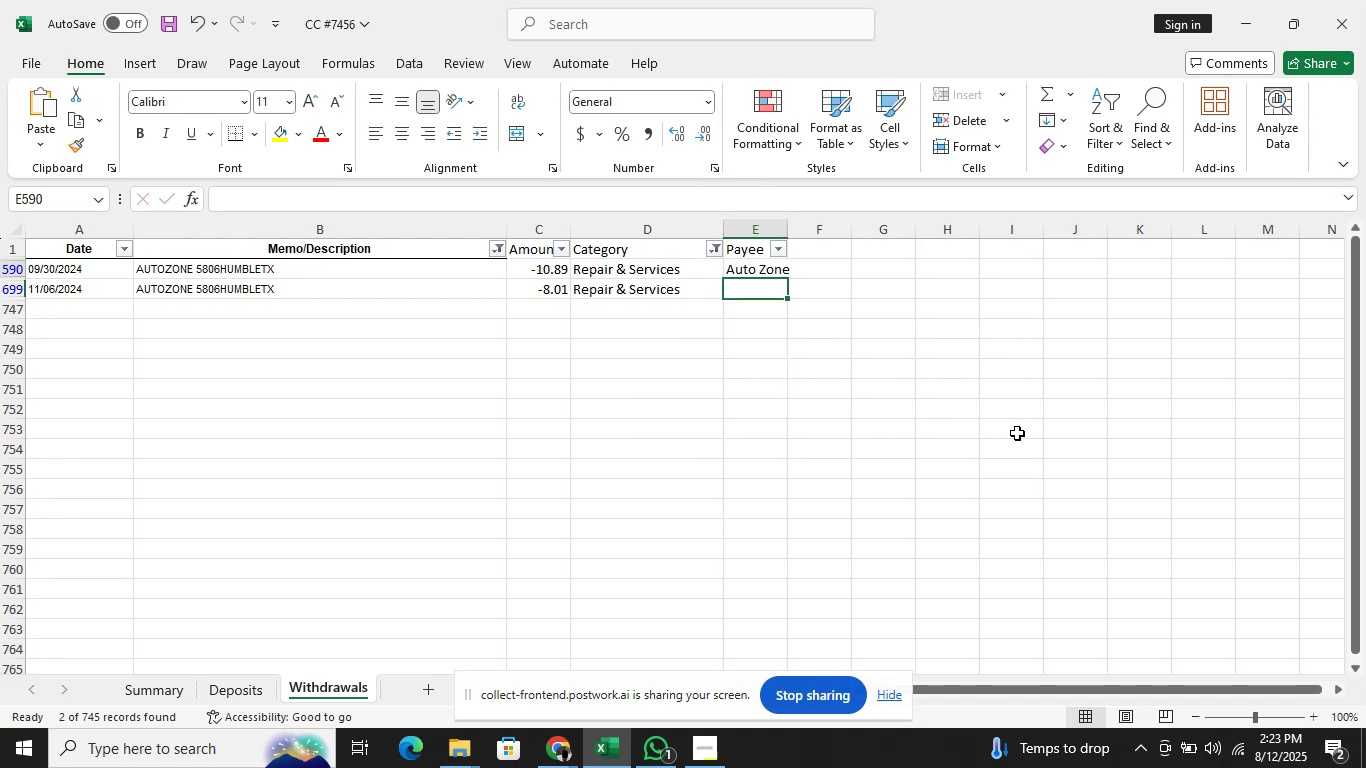 
key(Shift+ShiftLeft)
 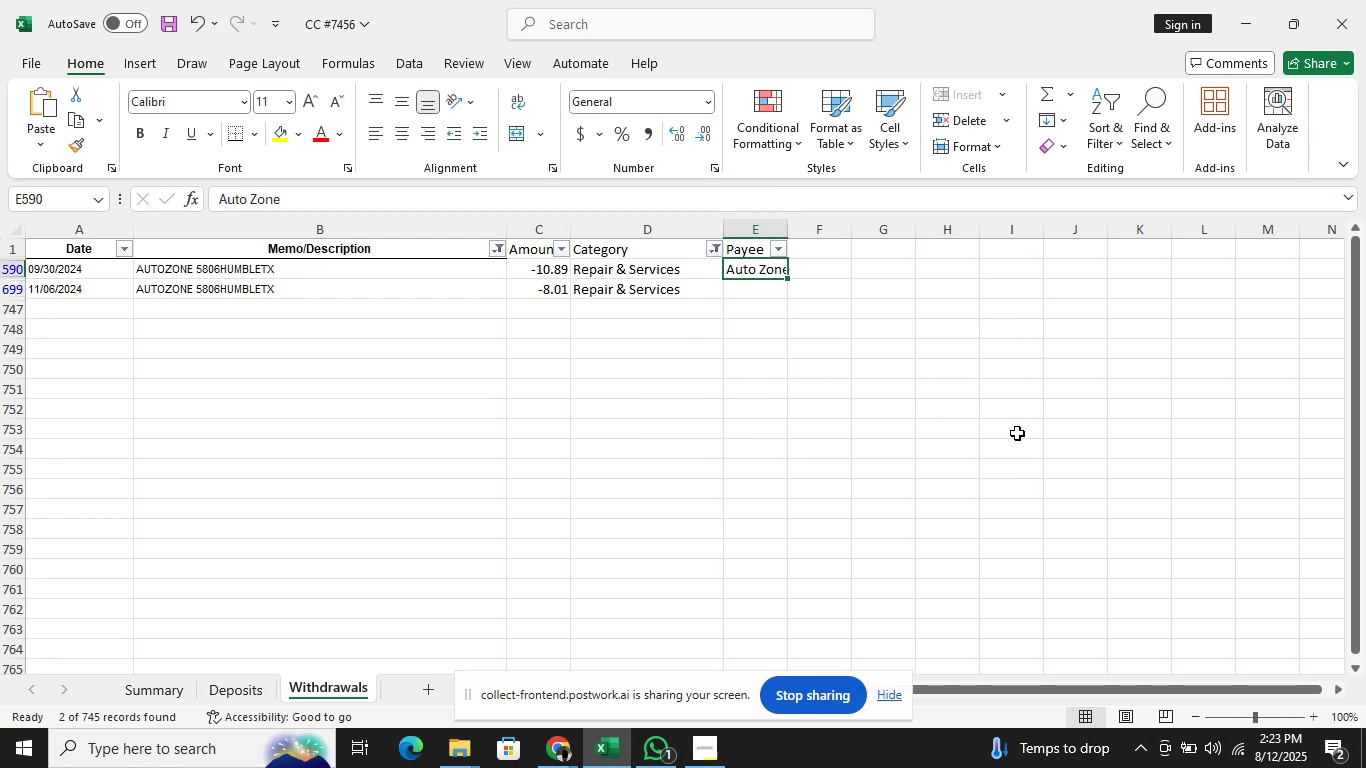 
key(Shift+ArrowDown)
 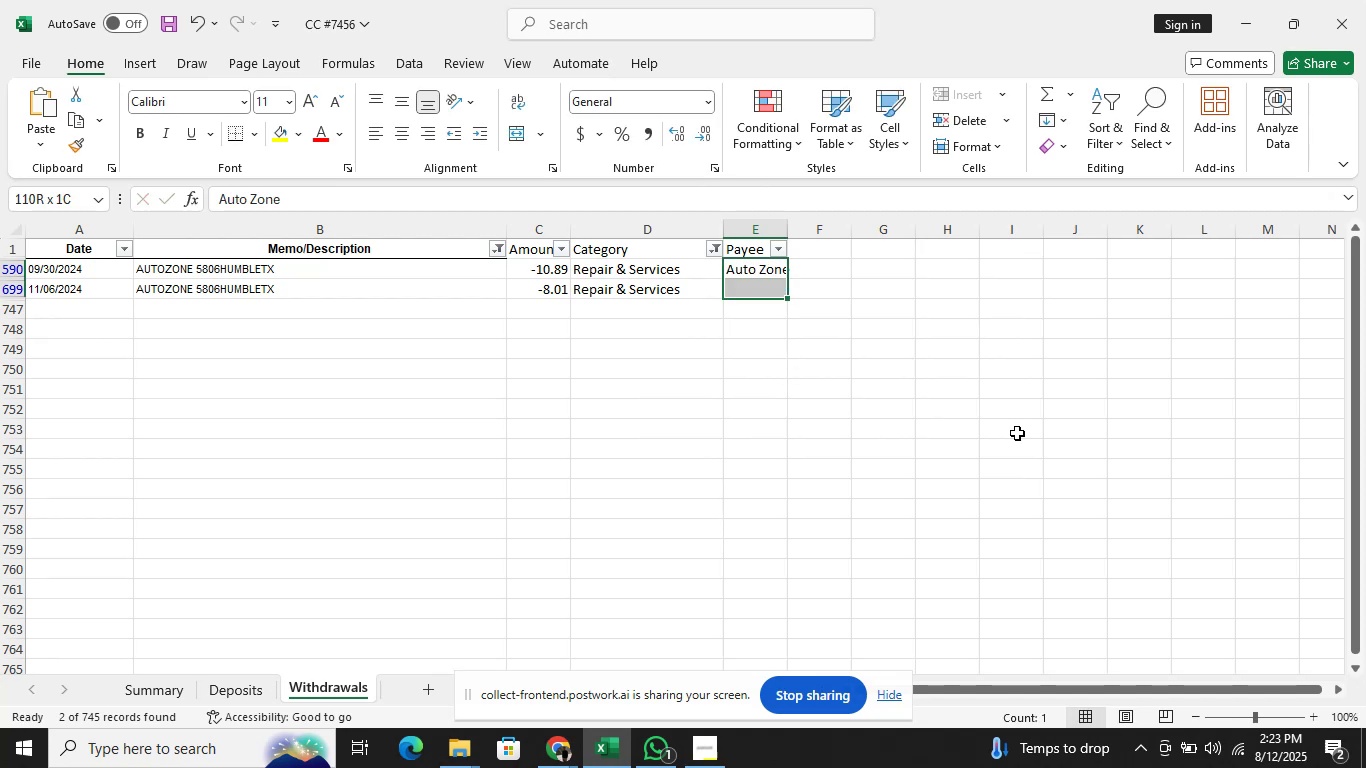 
key(Control+D)
 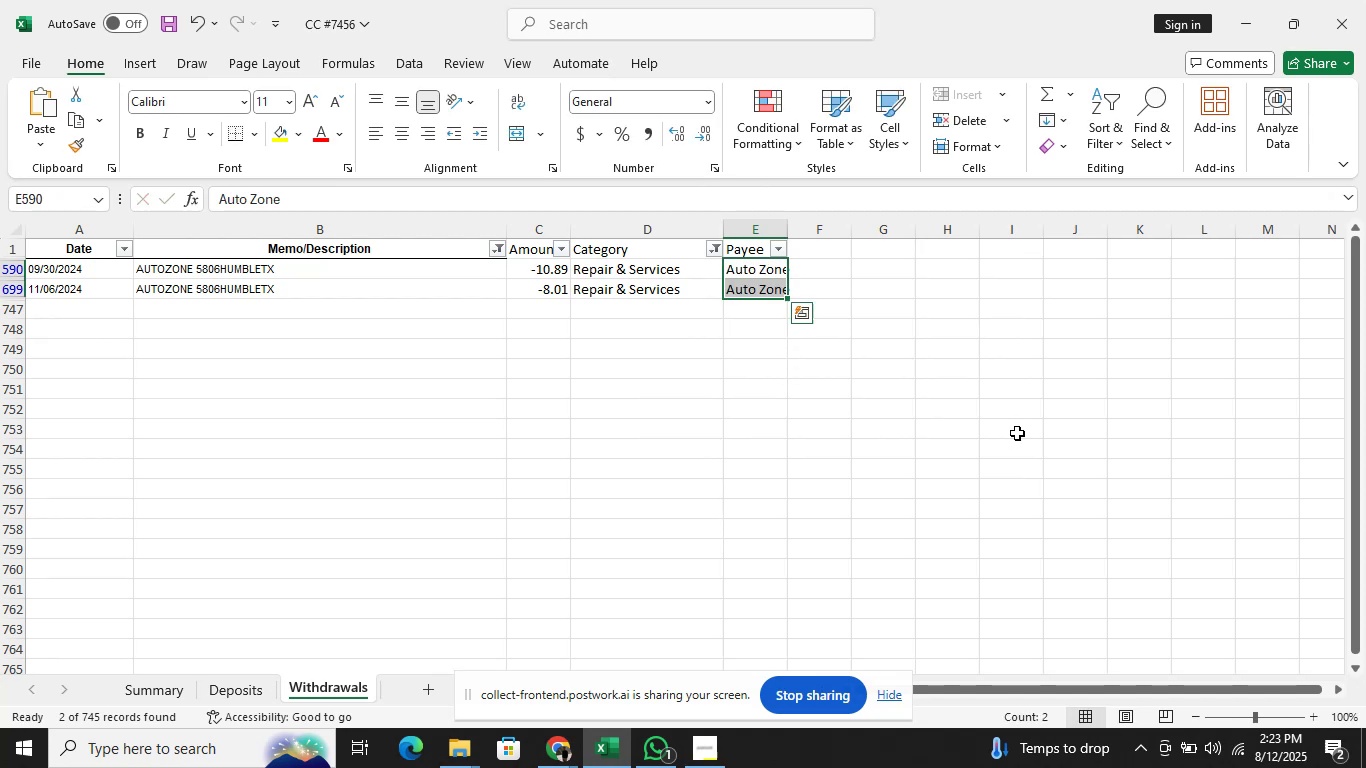 
key(ArrowUp)
 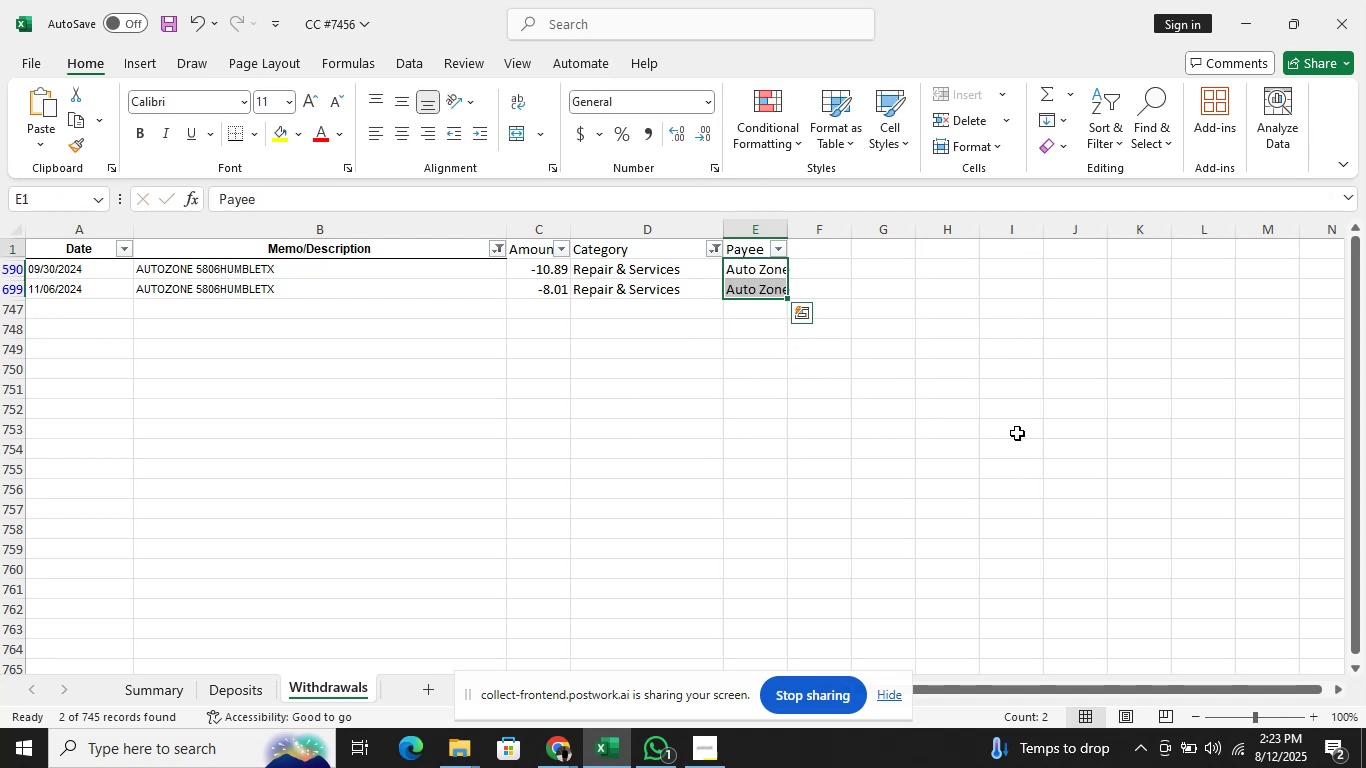 
key(ArrowLeft)
 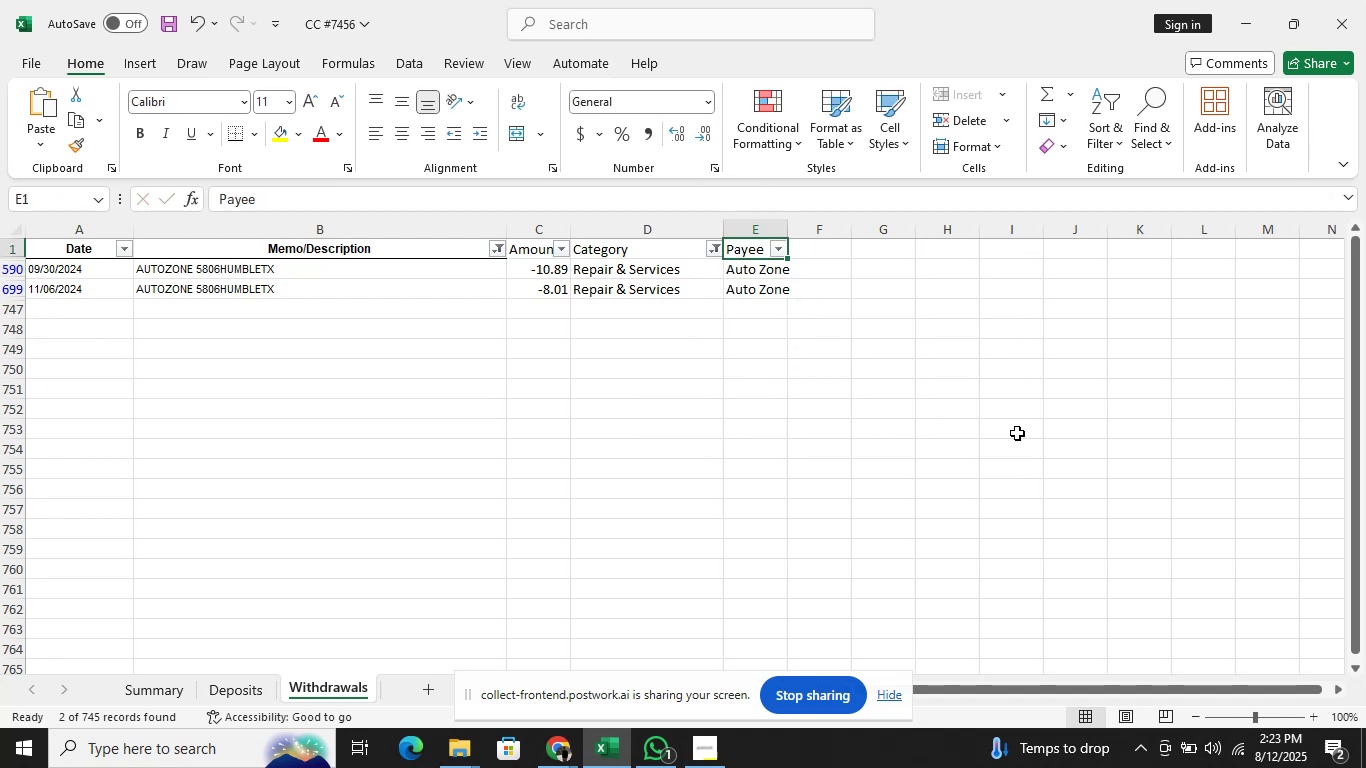 
key(ArrowLeft)
 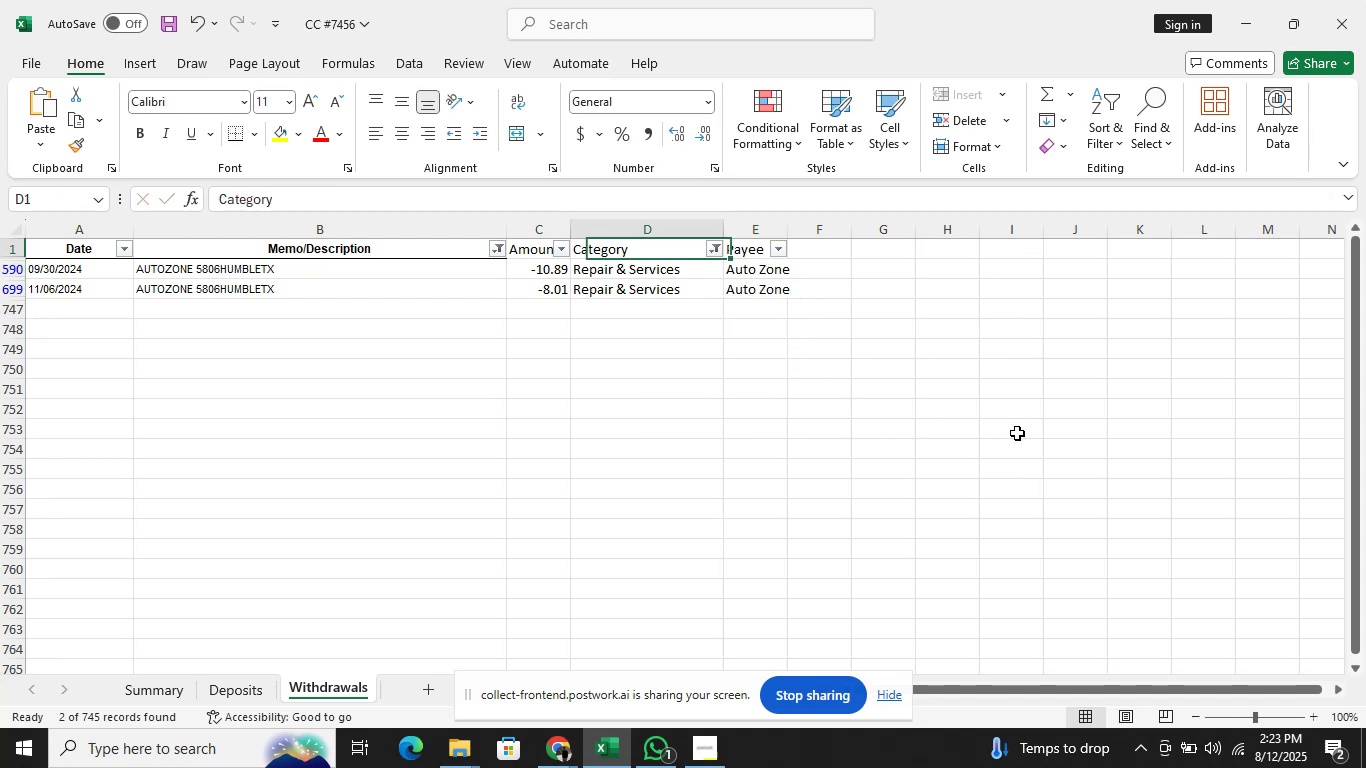 
key(ArrowLeft)
 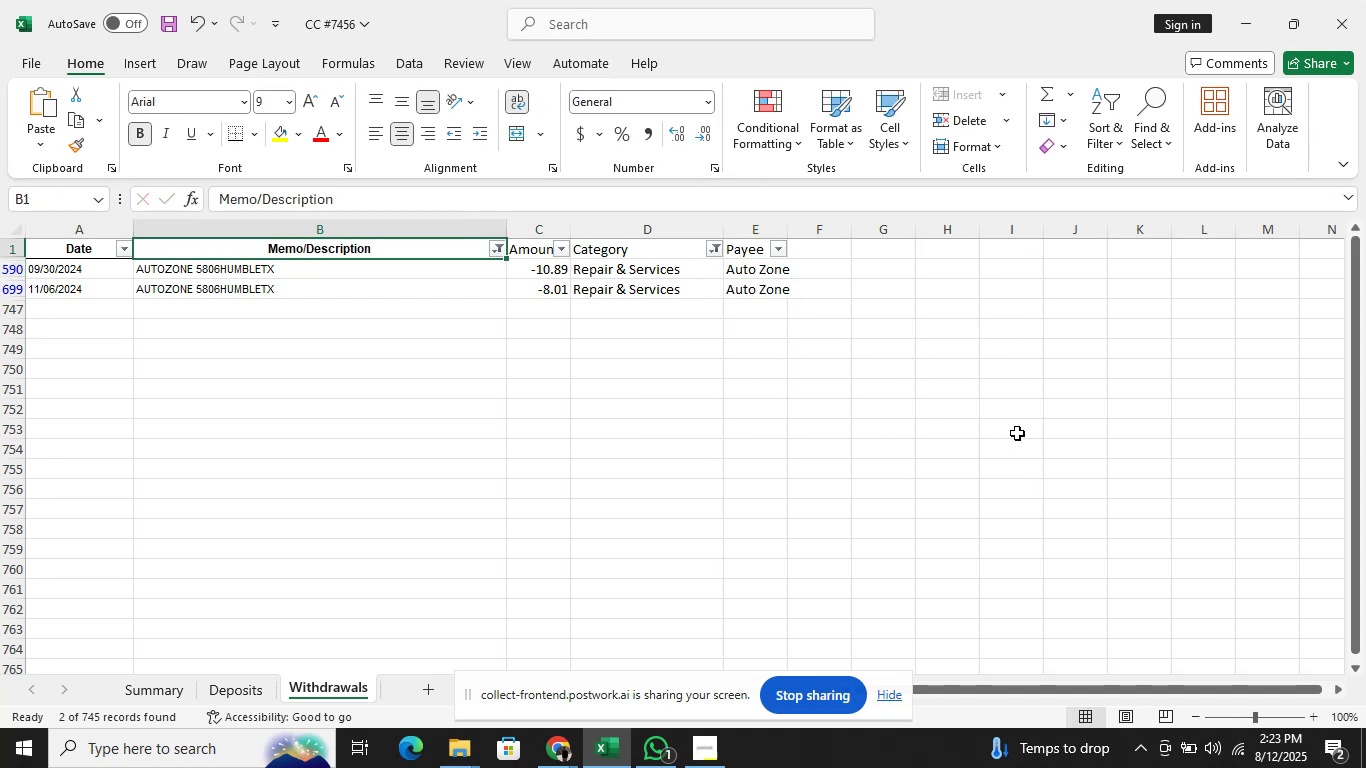 
key(Alt+AltLeft)
 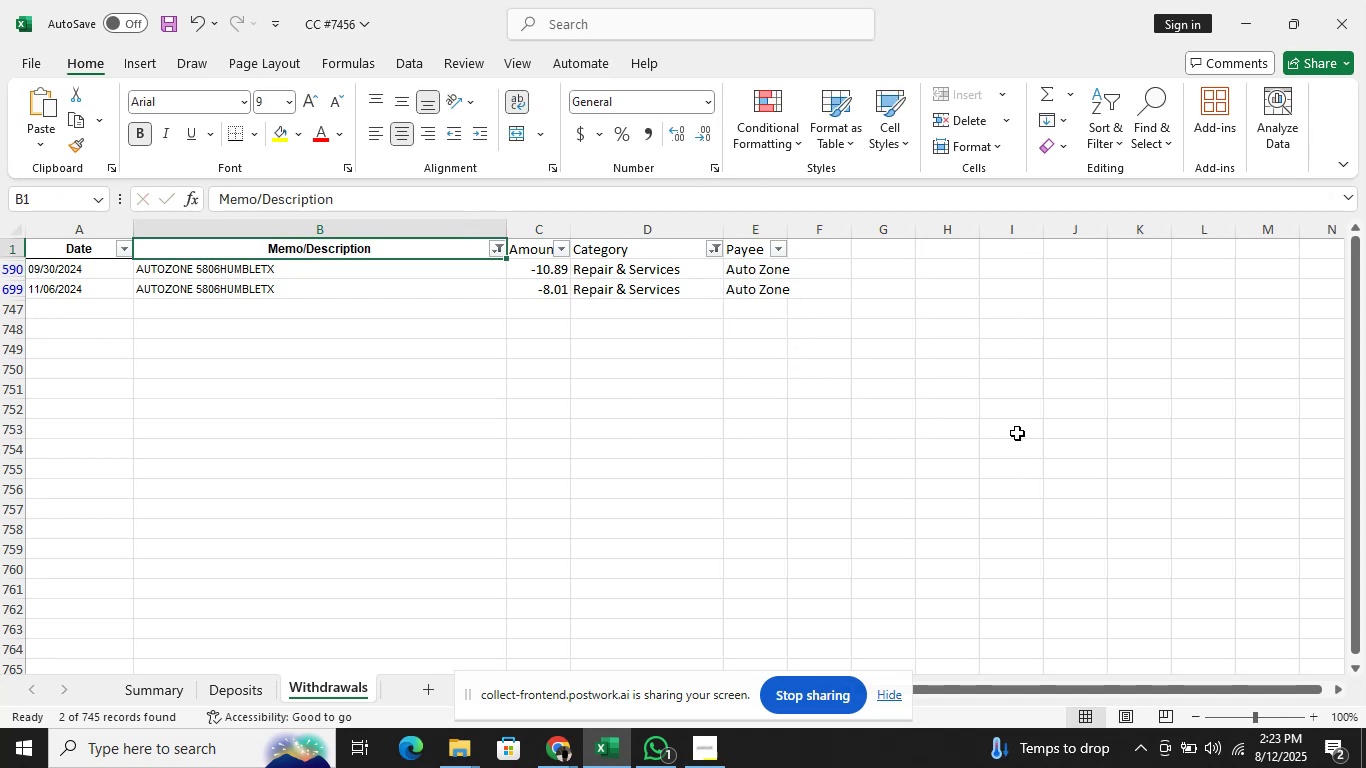 
key(Alt+ArrowDown)
 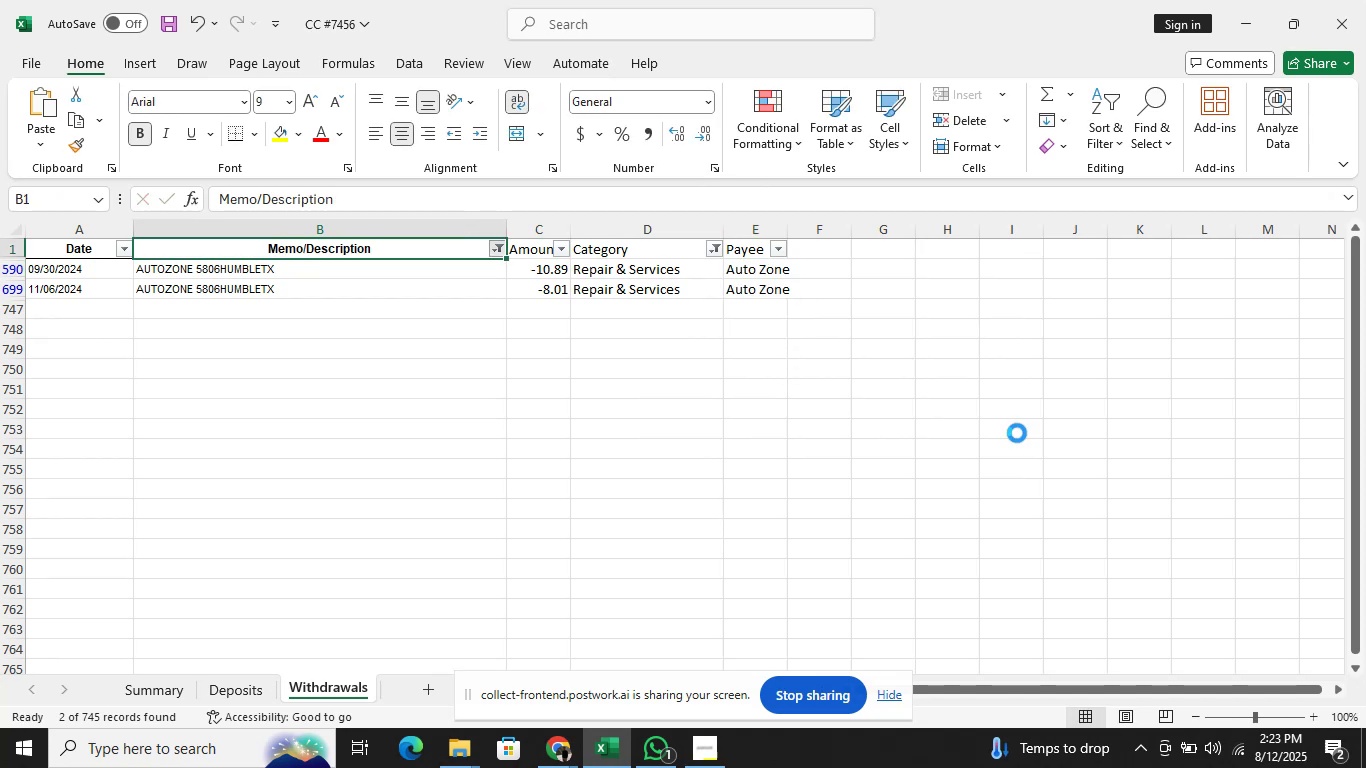 
key(ArrowDown)
 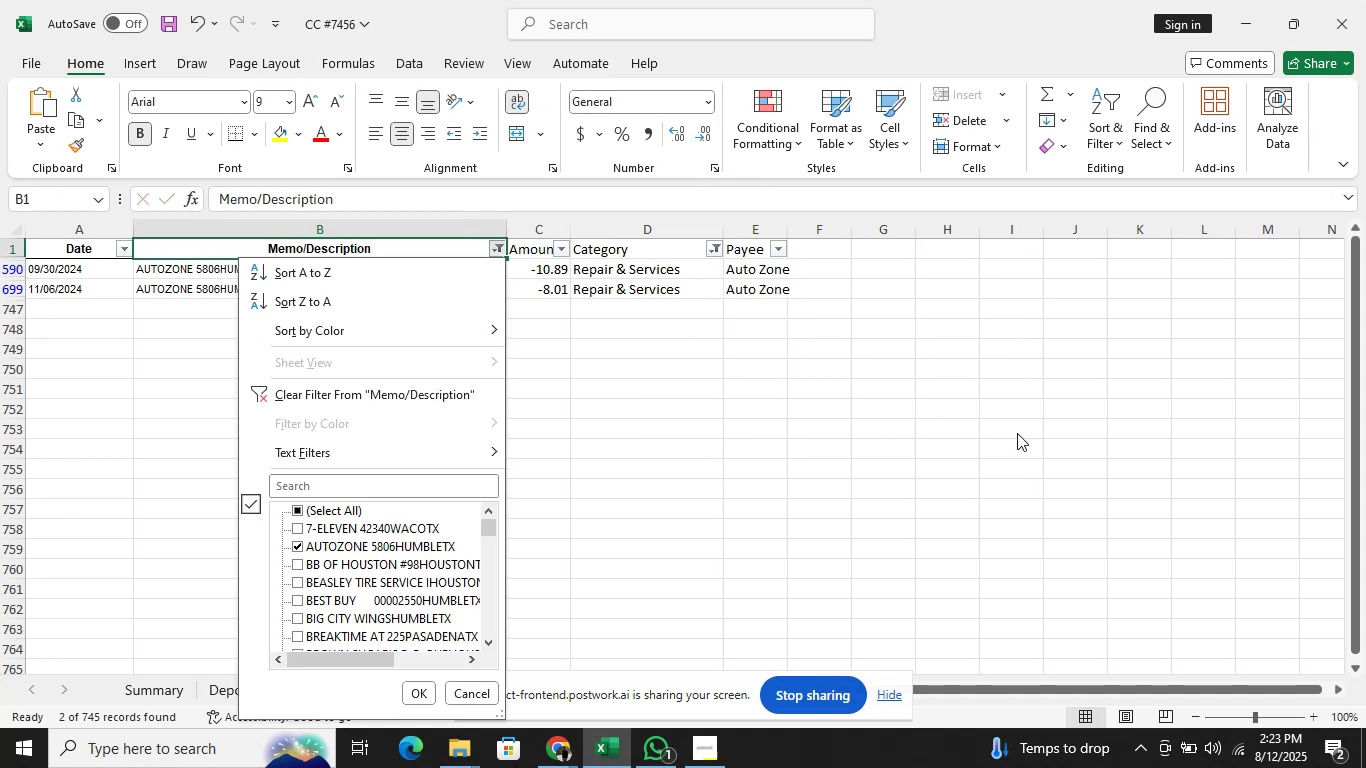 
key(ArrowDown)
 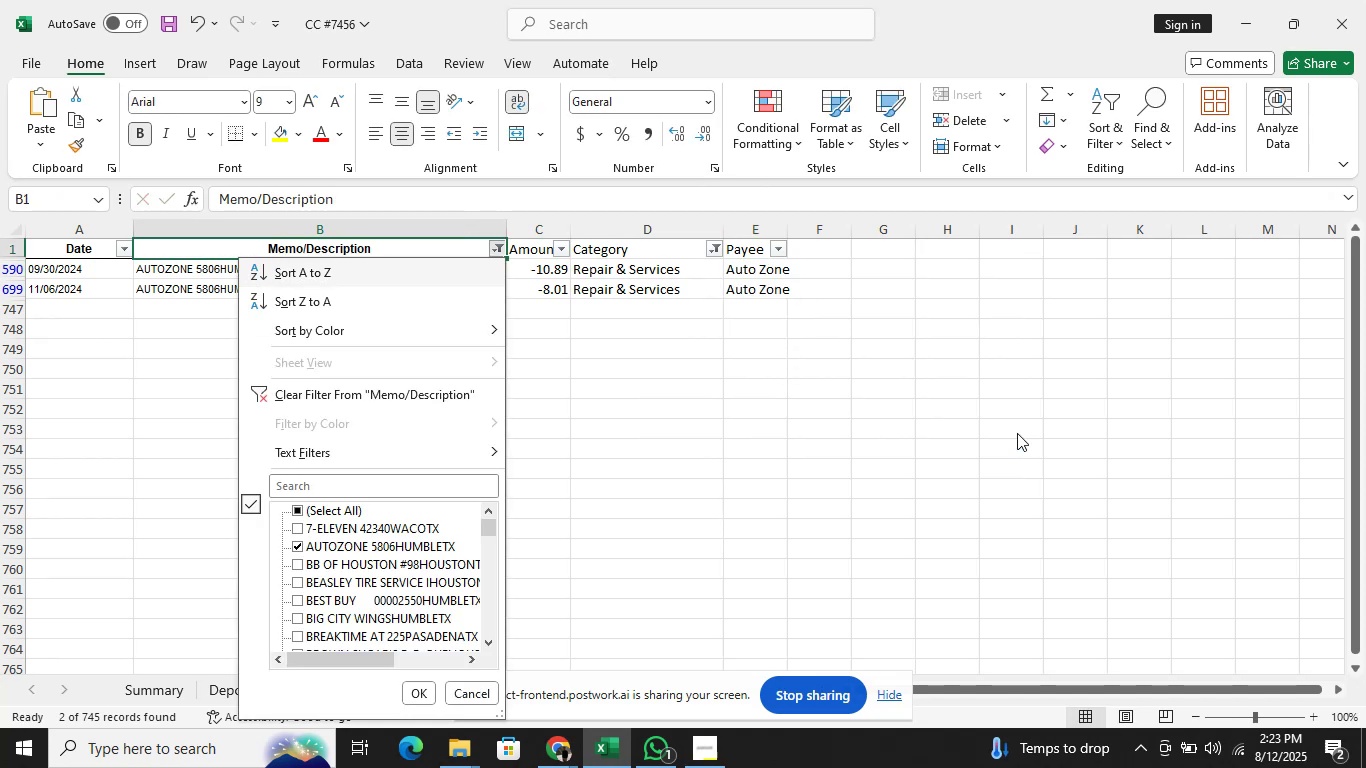 
key(ArrowDown)
 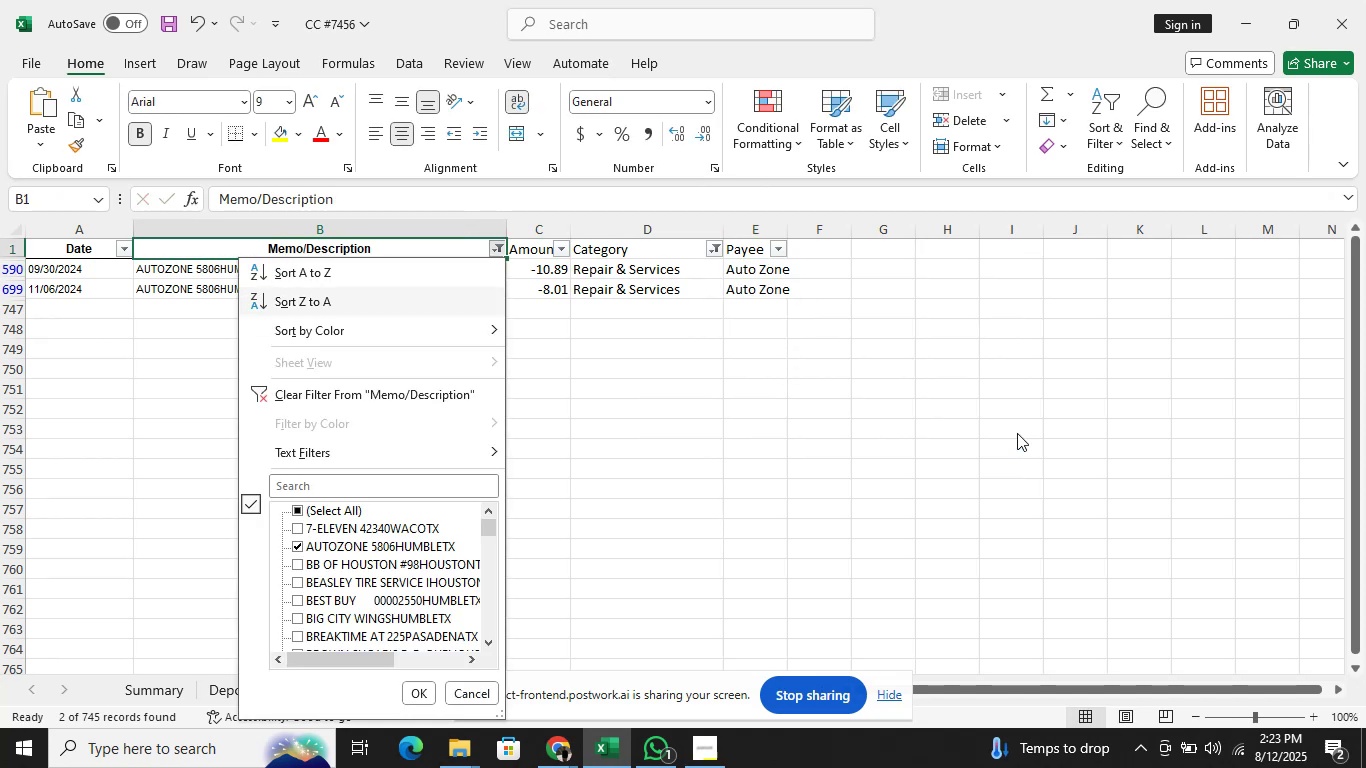 
key(ArrowDown)
 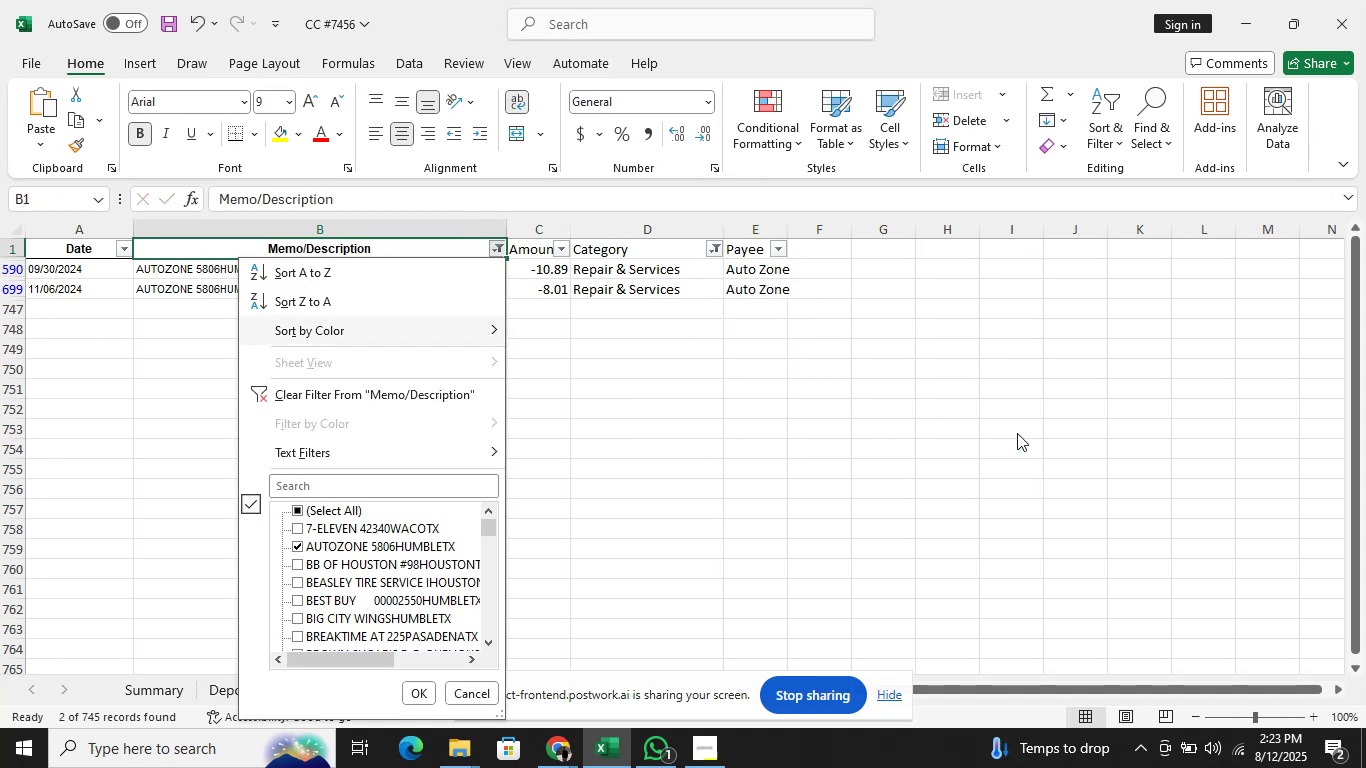 
key(ArrowDown)
 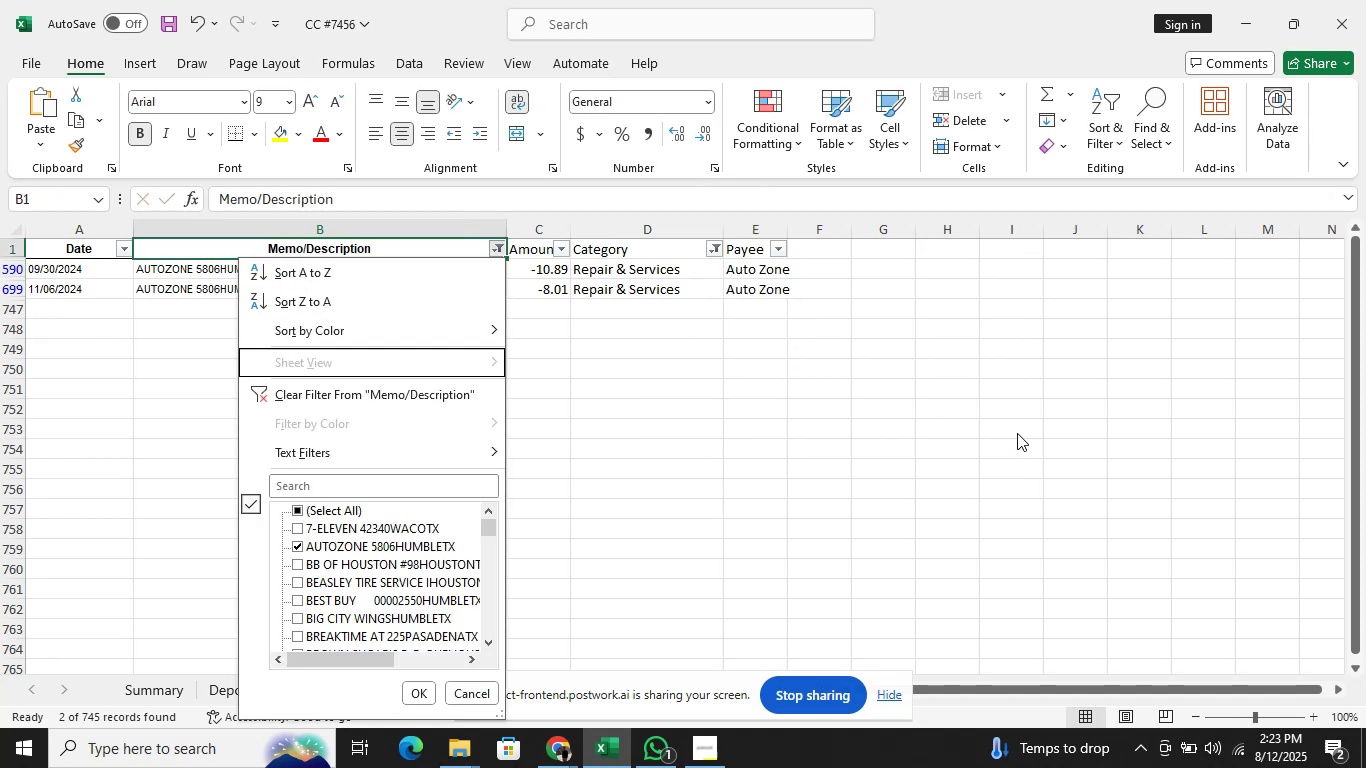 
key(ArrowDown)
 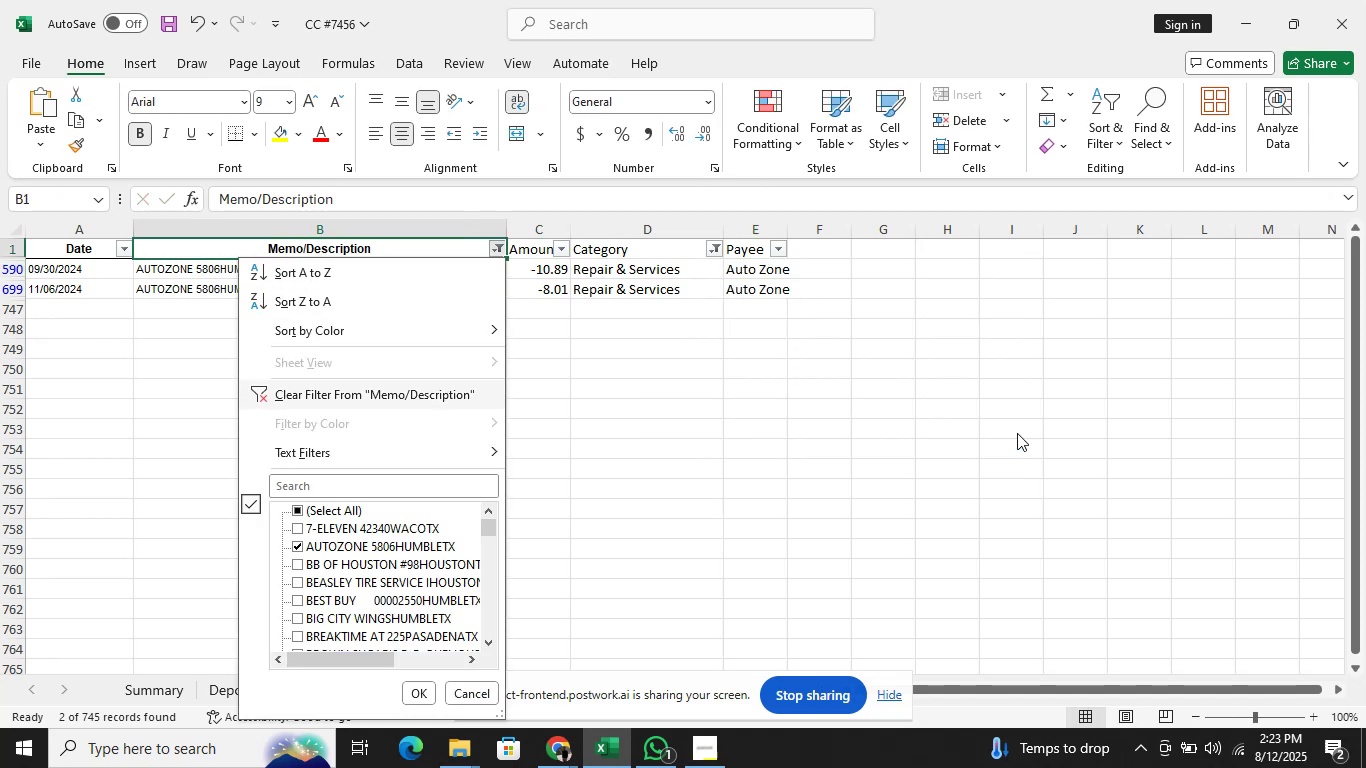 
key(ArrowDown)
 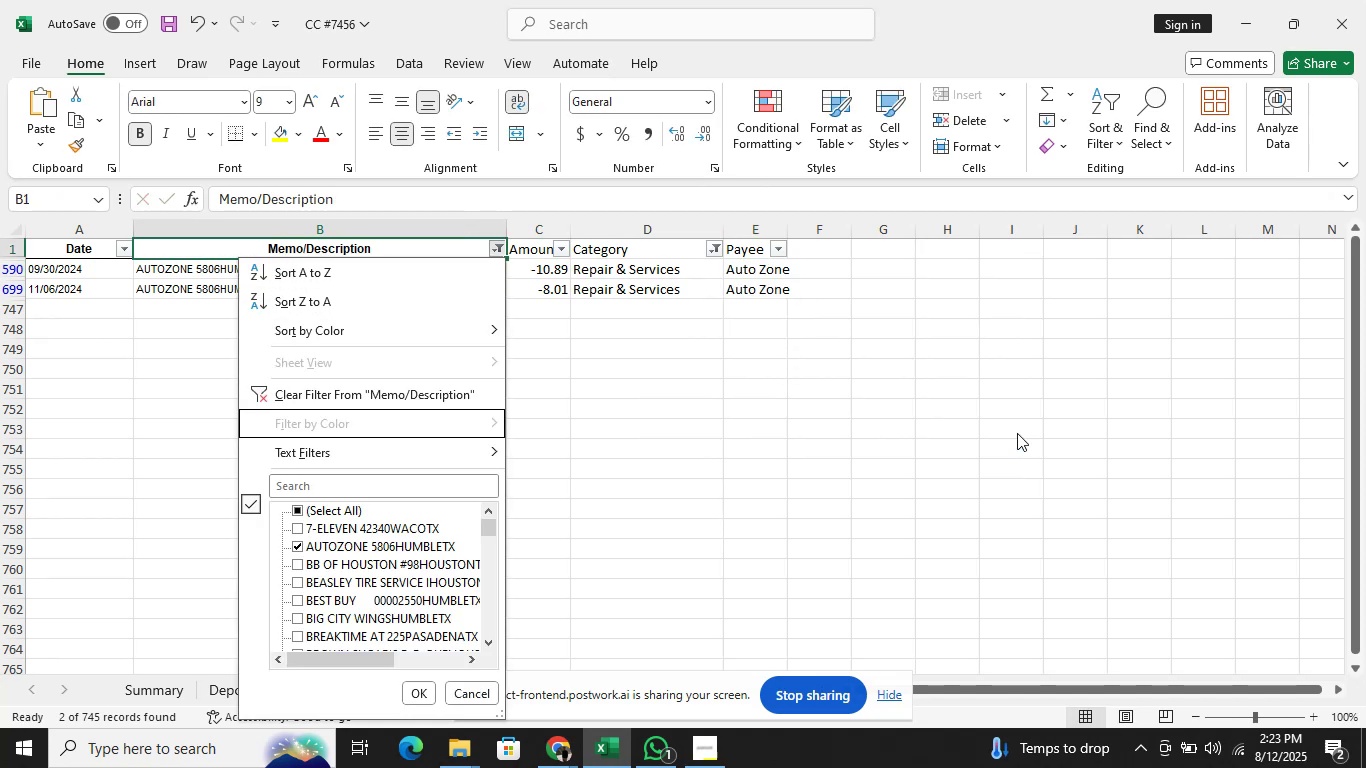 
key(ArrowDown)
 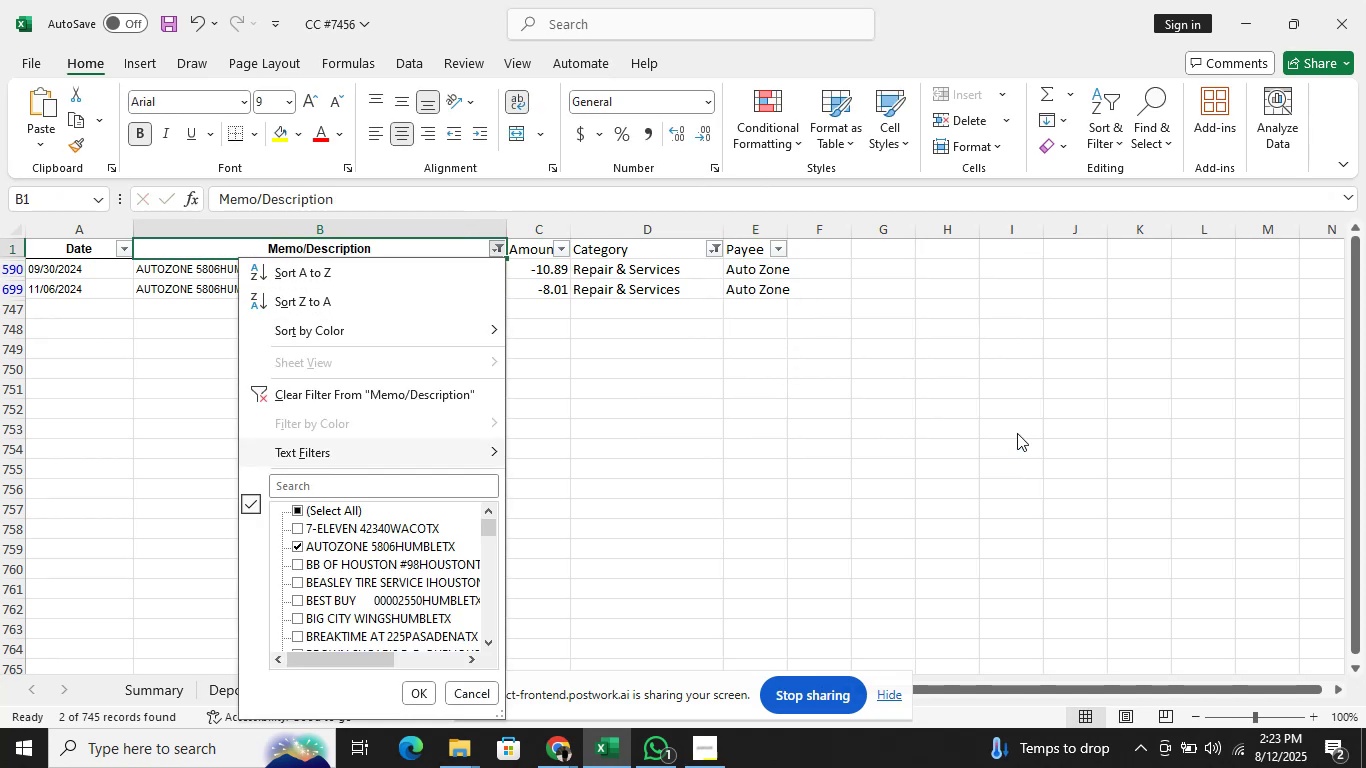 
key(ArrowDown)
 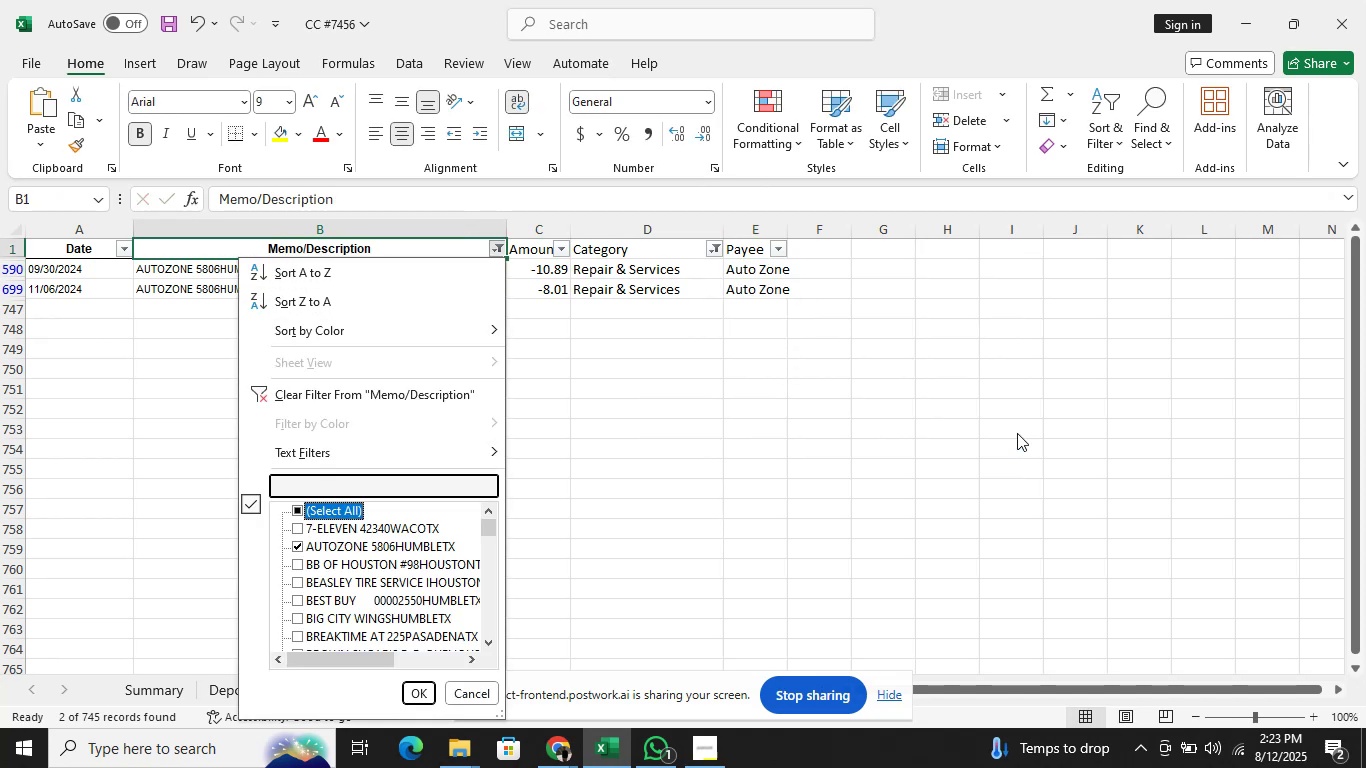 
key(ArrowDown)
 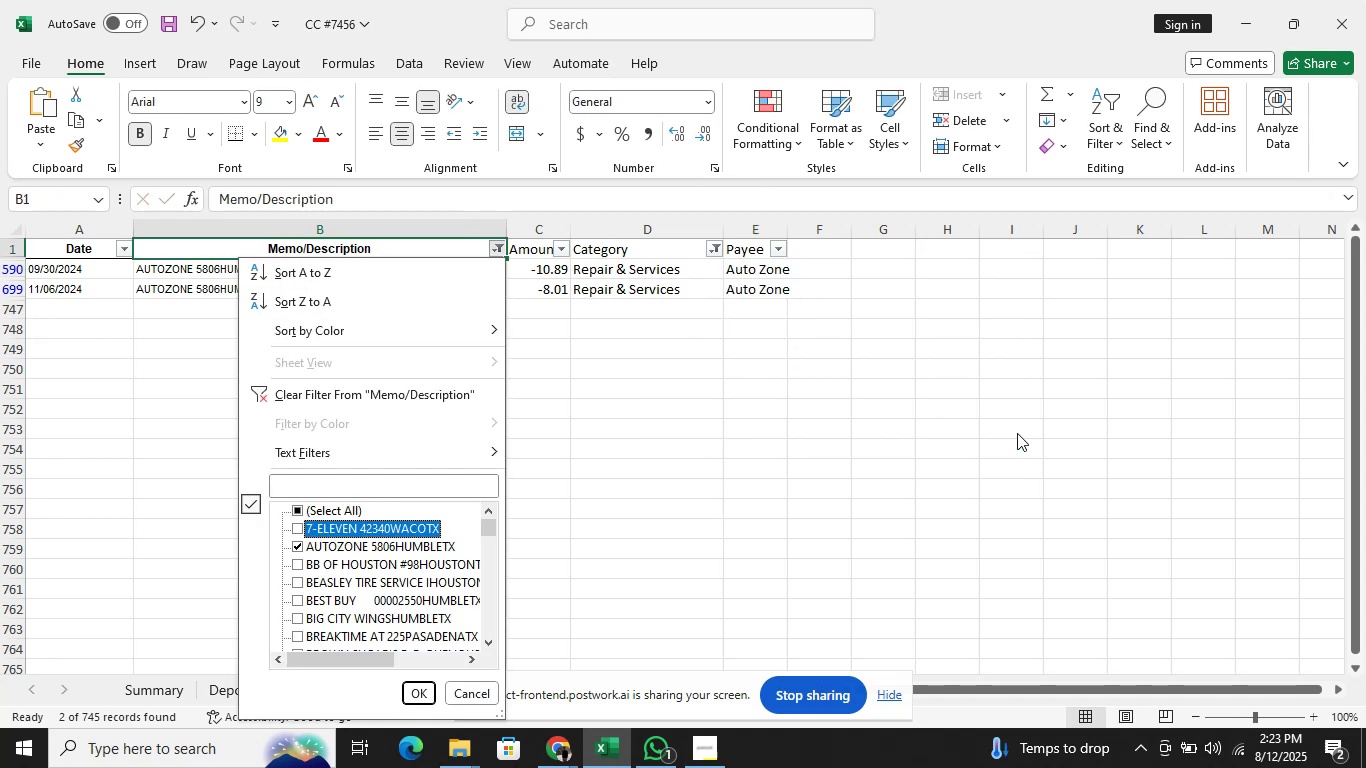 
key(ArrowDown)
 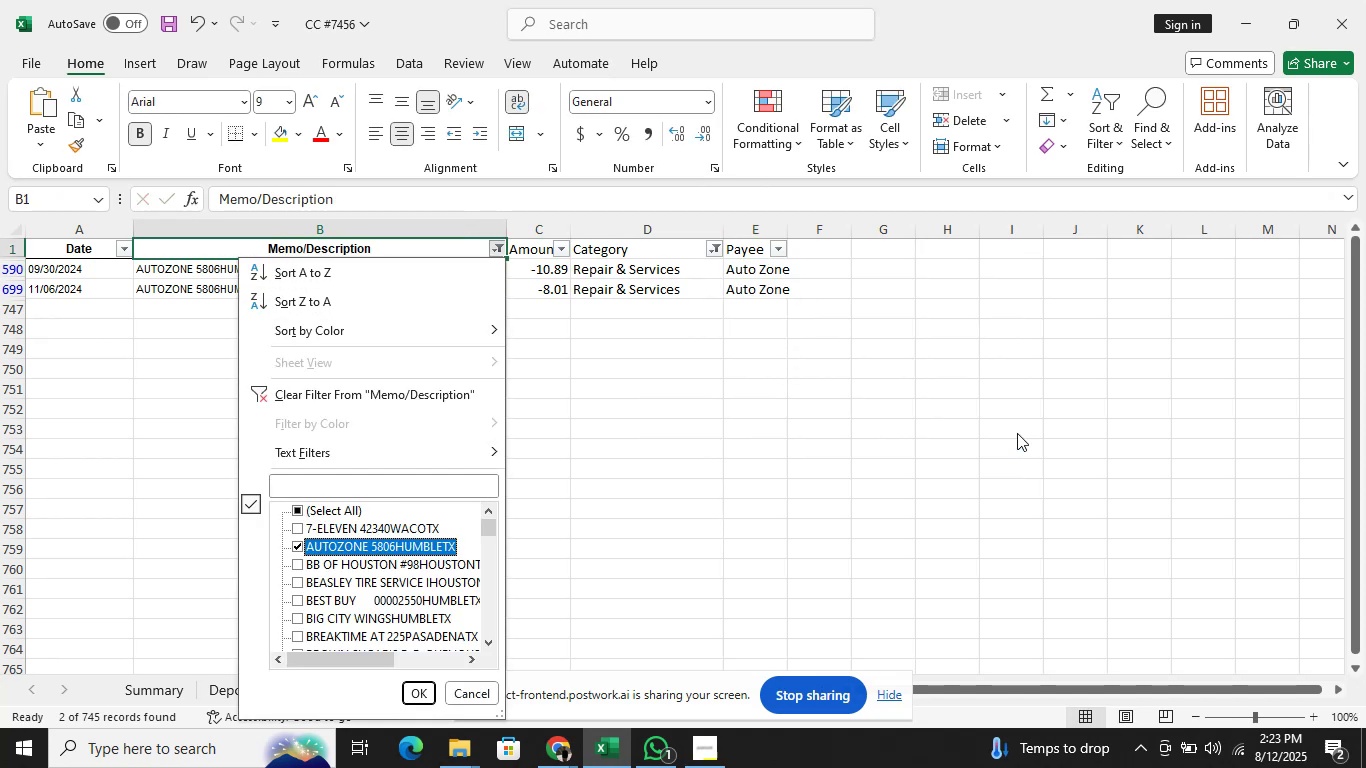 
key(Space)
 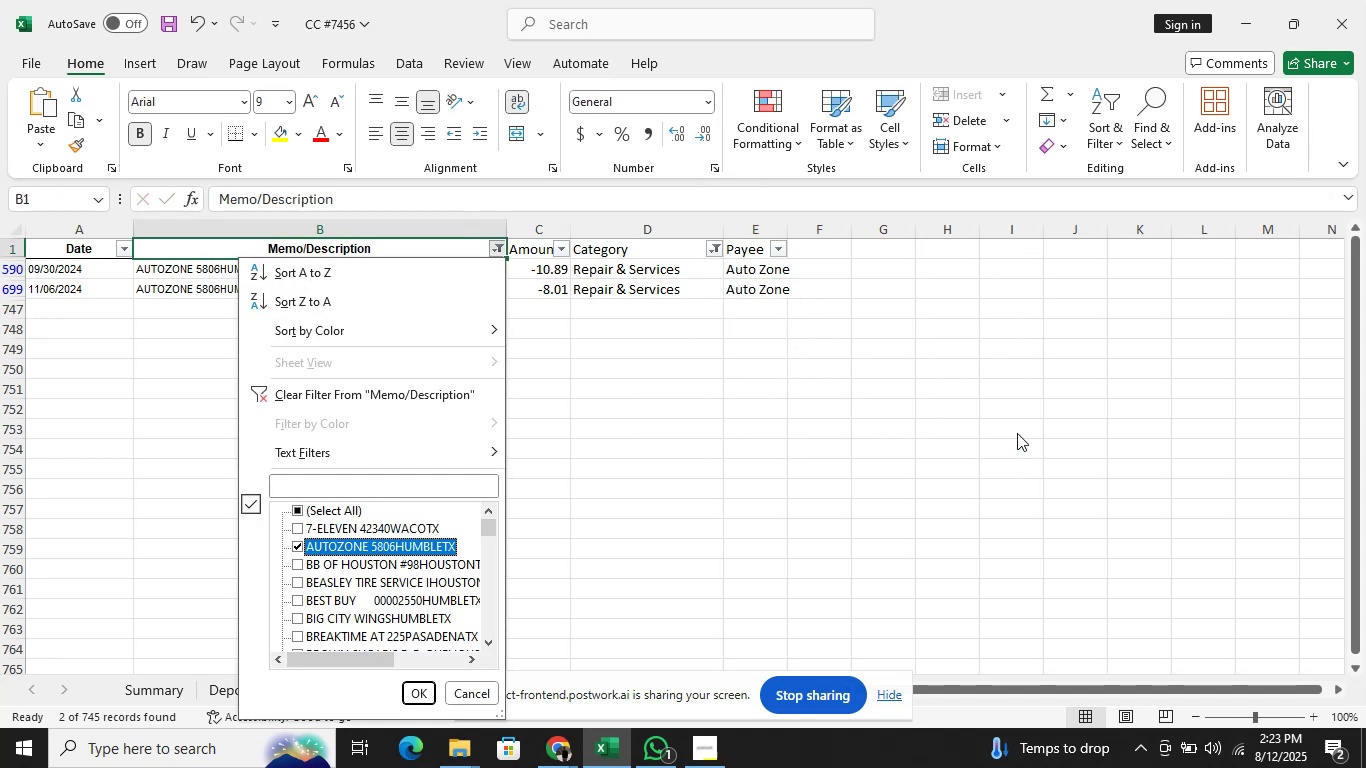 
key(ArrowDown)
 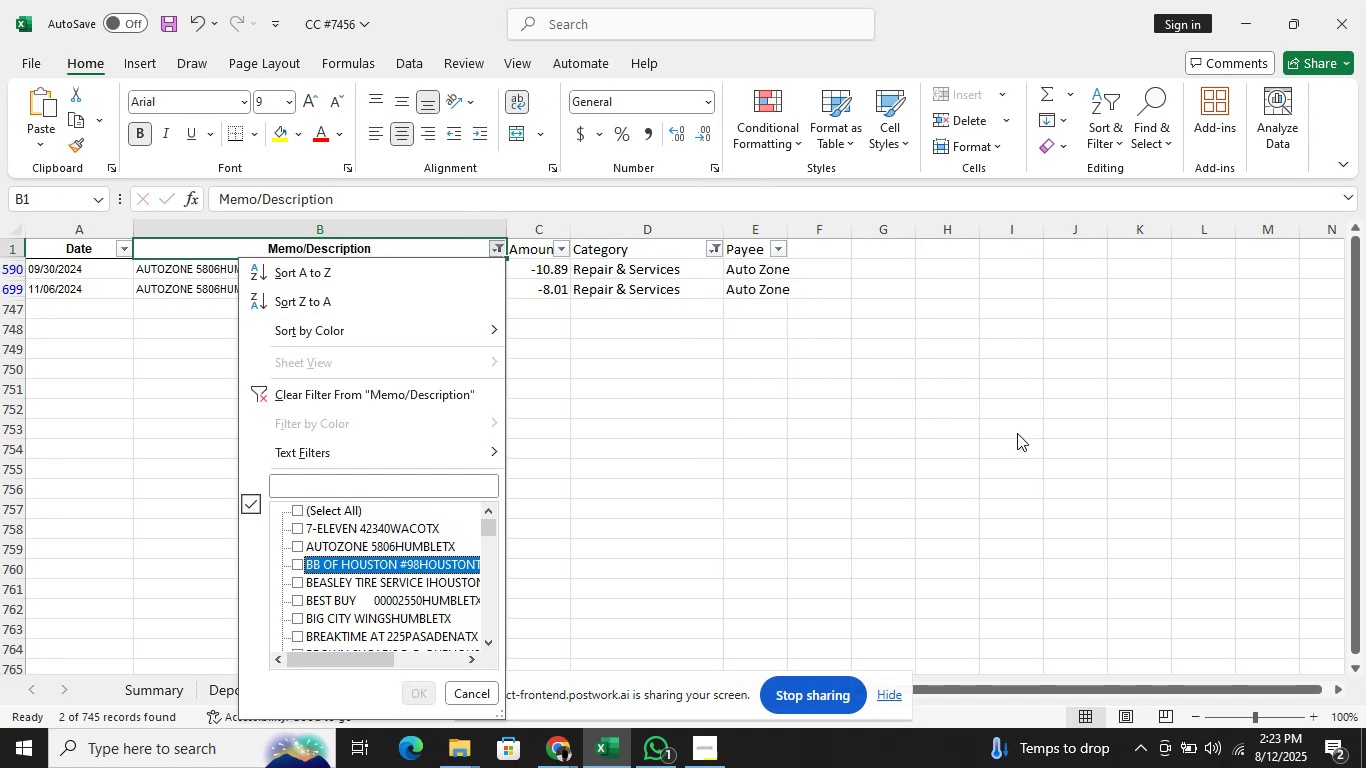 
key(Space)
 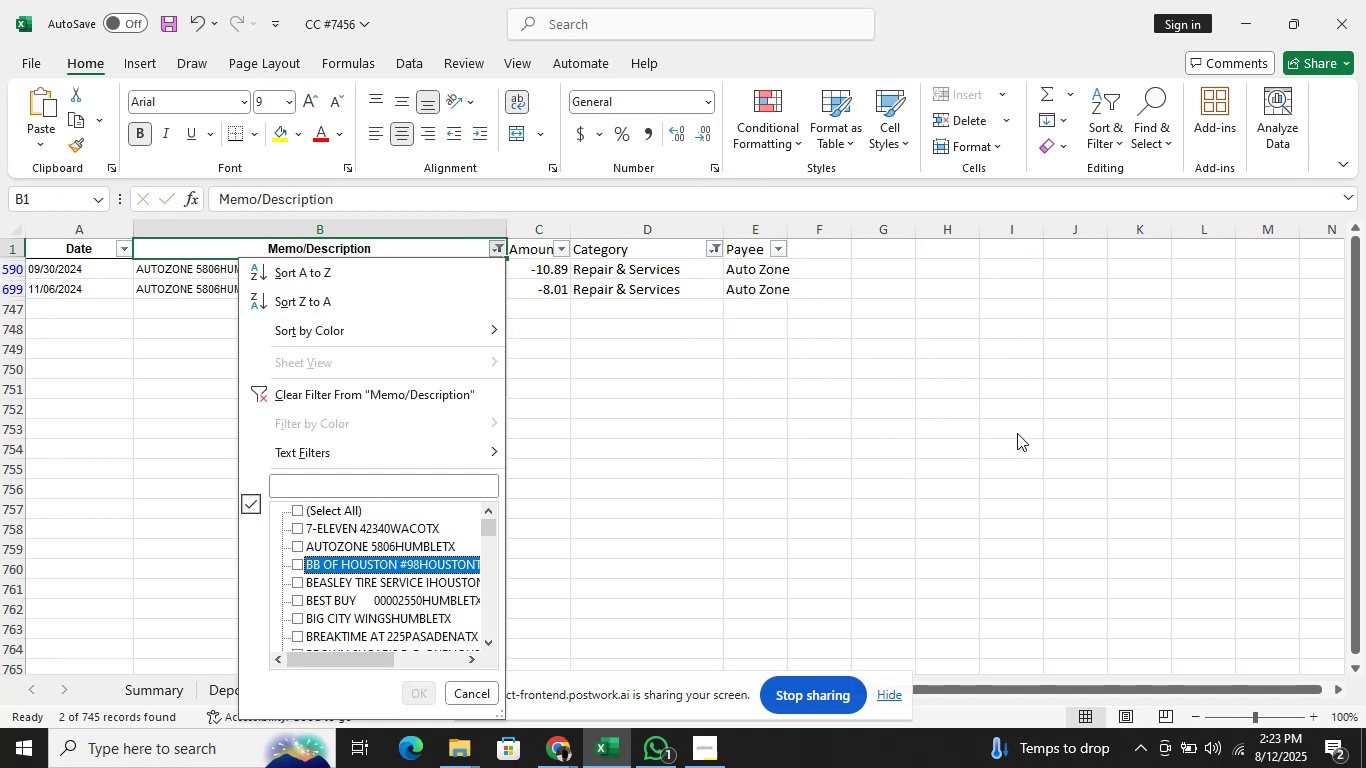 
key(Enter)
 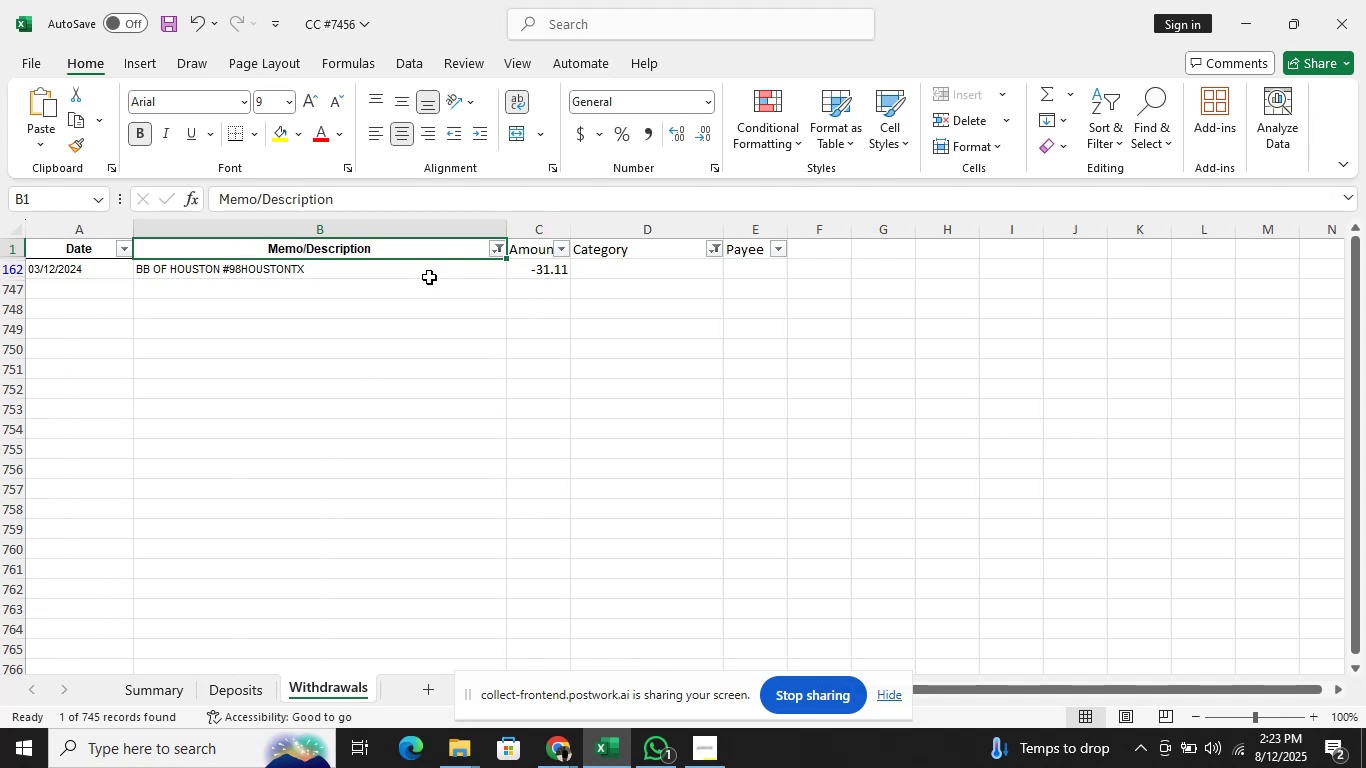 
left_click([492, 210])
 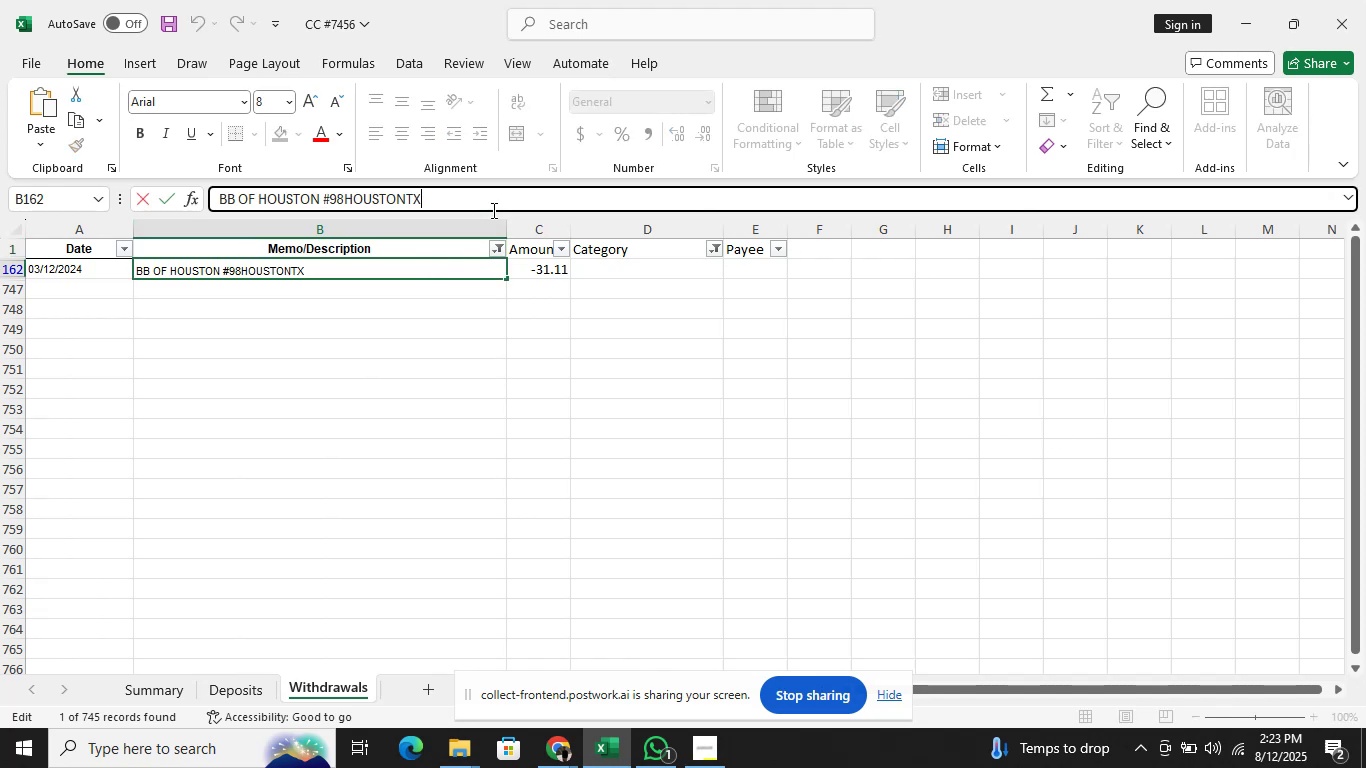 
hold_key(key=ArrowLeft, duration=1.53)
 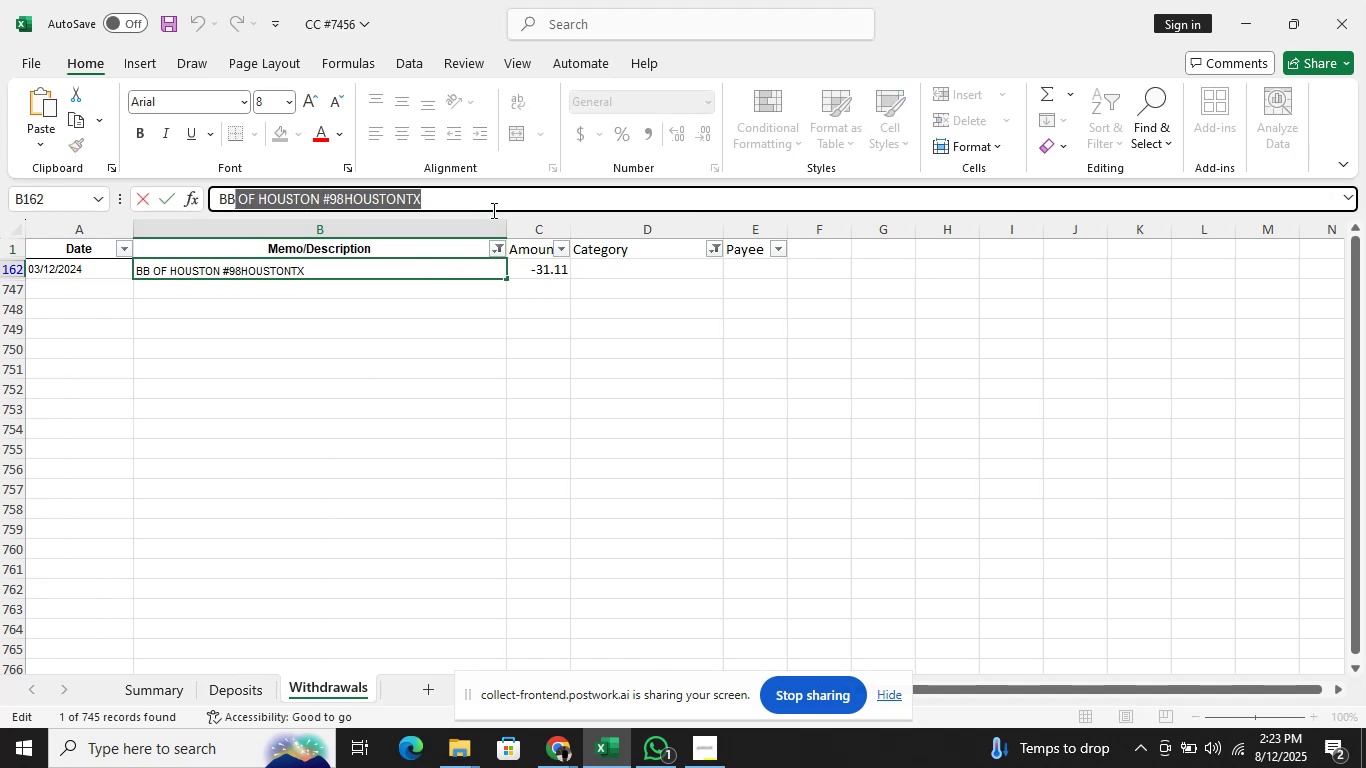 
key(Shift+ArrowLeft)
 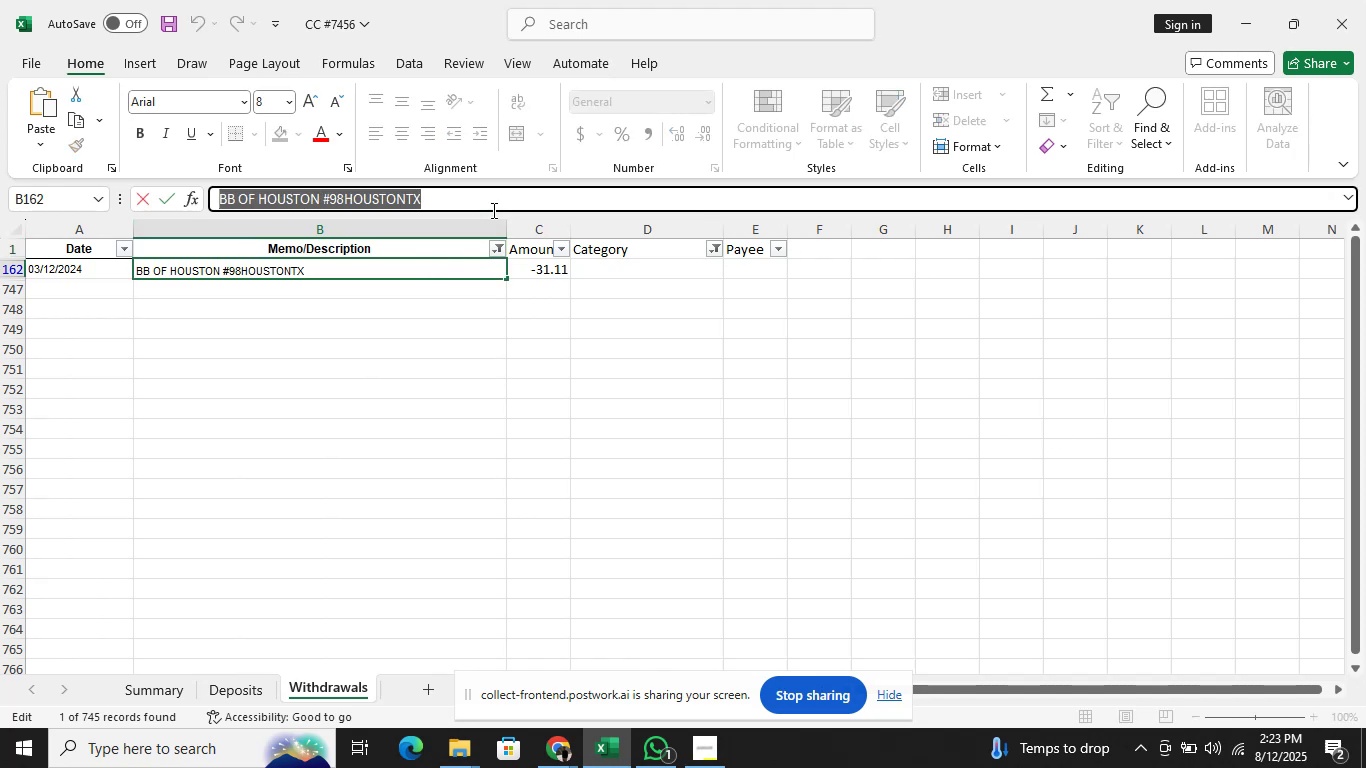 
key(Shift+ArrowLeft)
 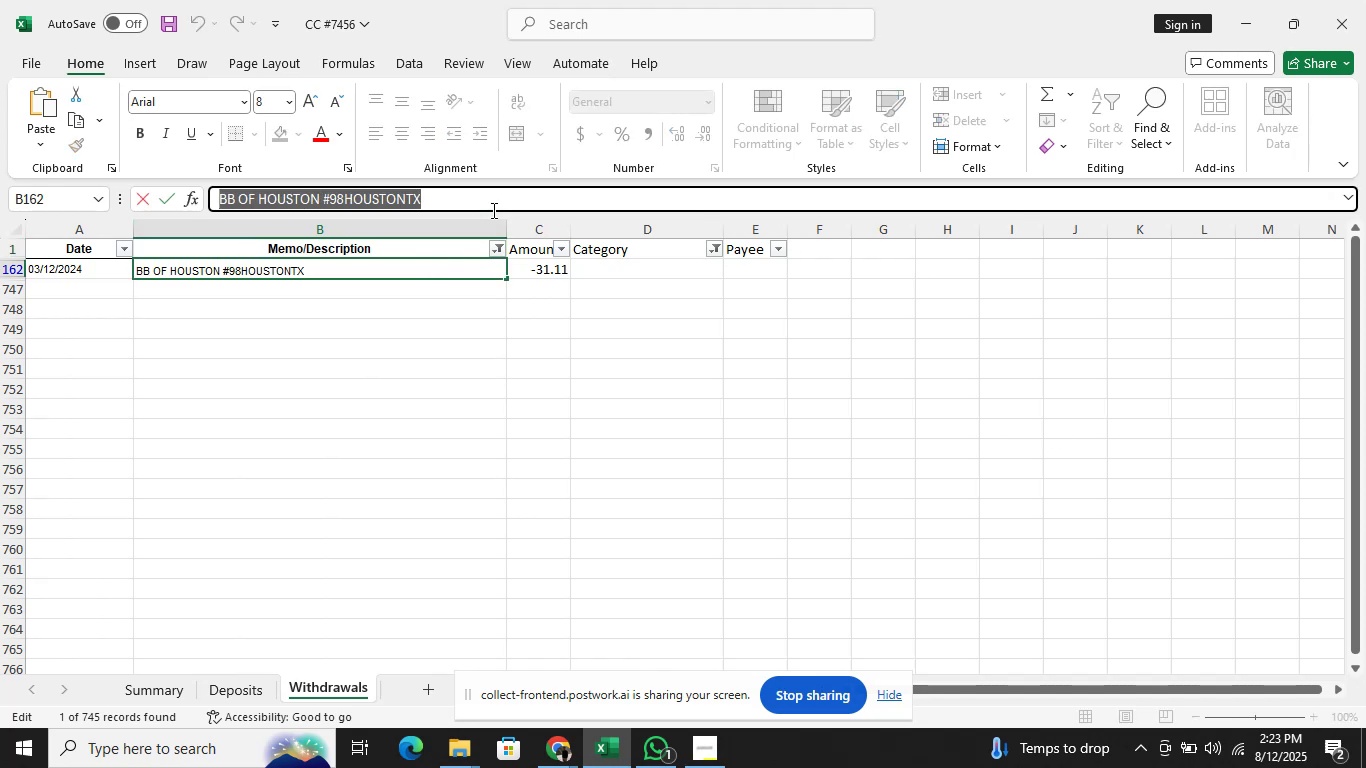 
key(Shift+ArrowLeft)
 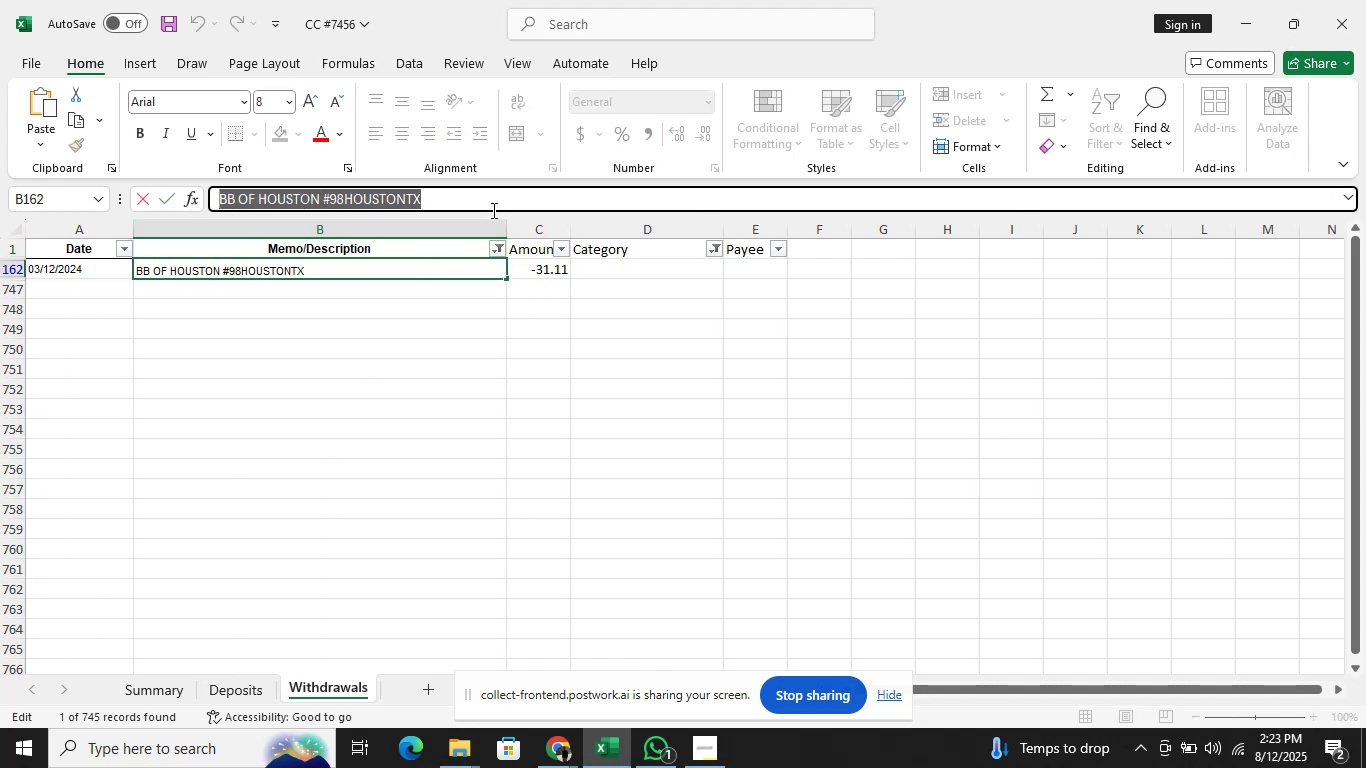 
key(Shift+ArrowLeft)
 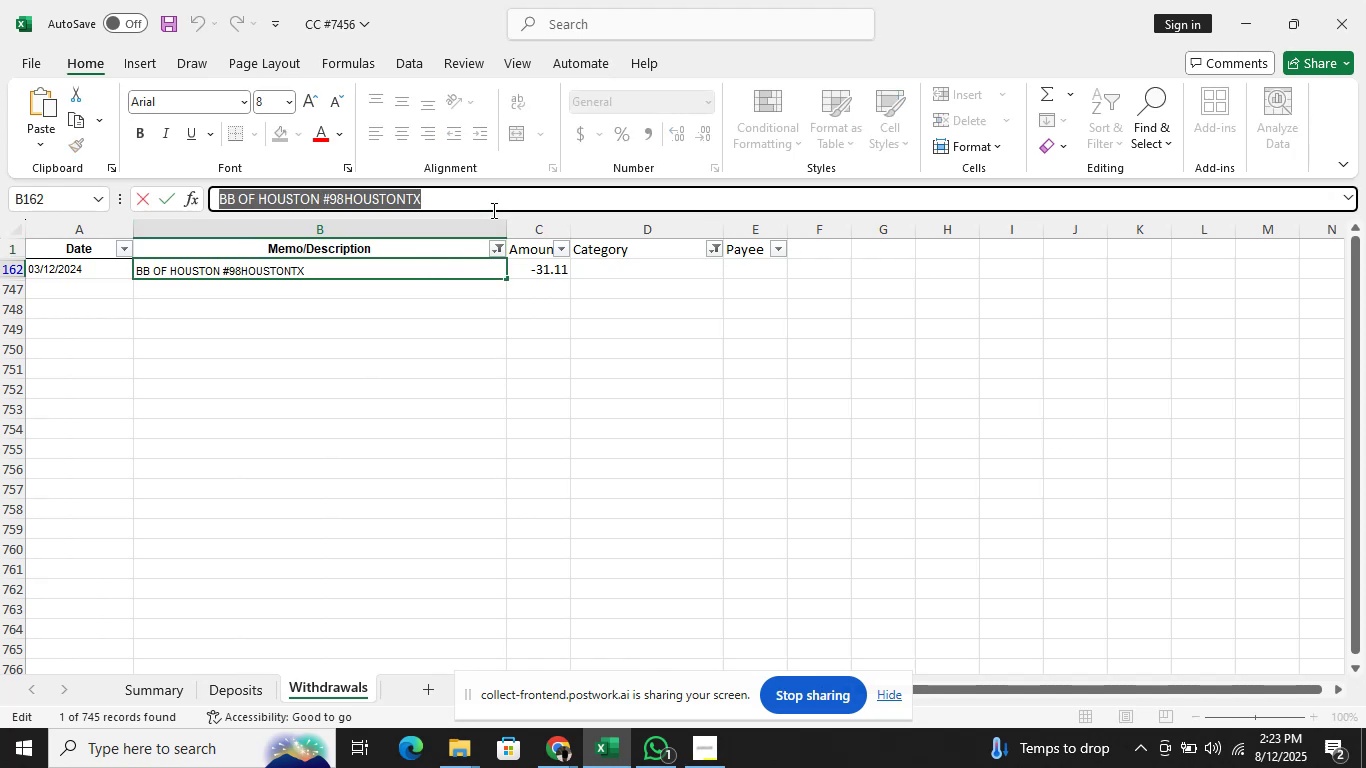 
key(Control+ControlLeft)
 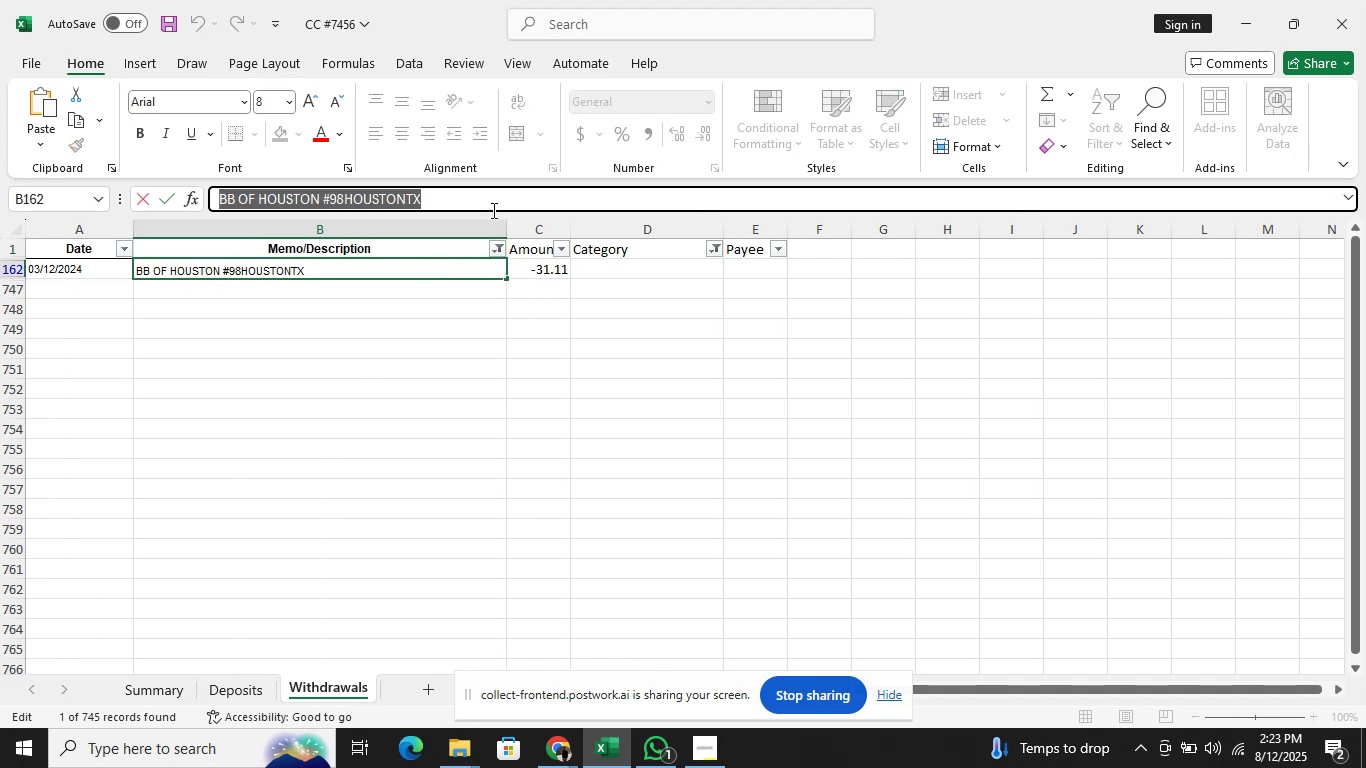 
key(Control+C)
 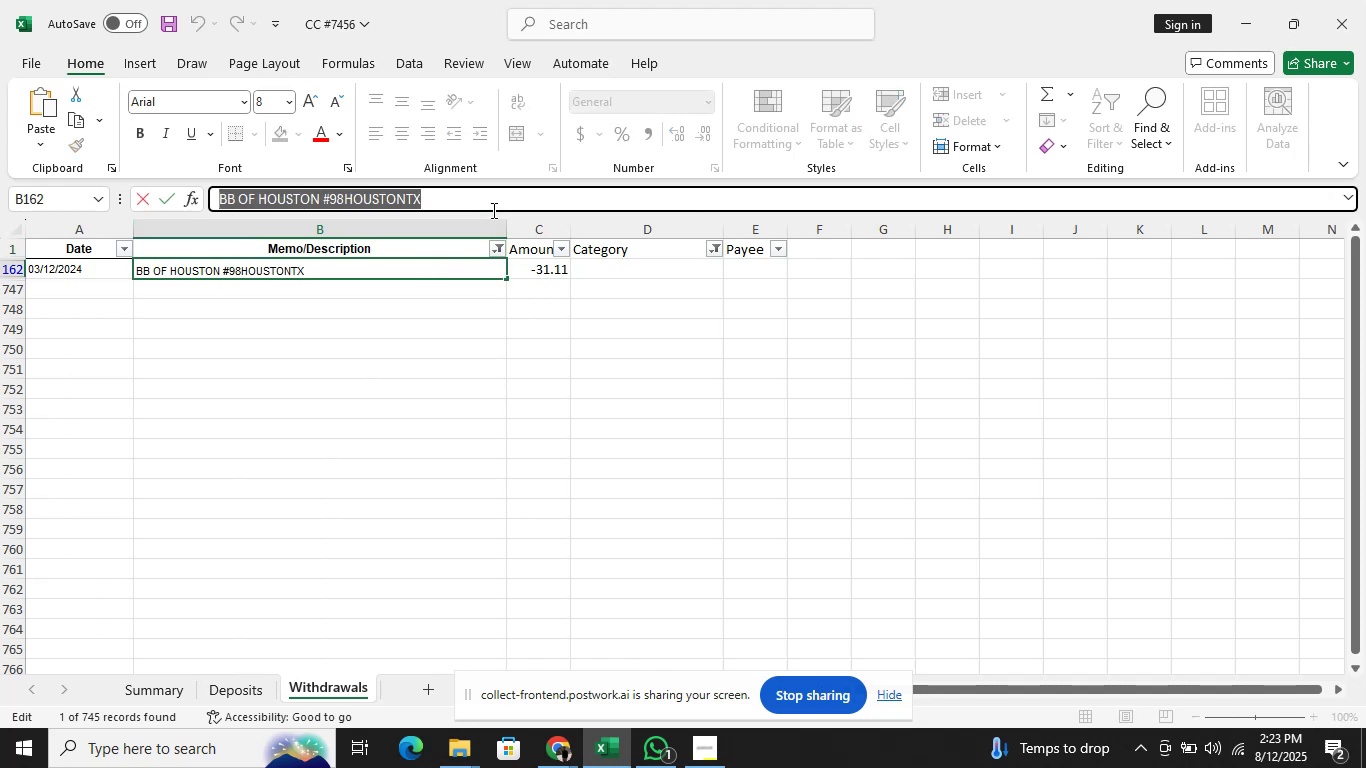 
key(Alt+Tab)
 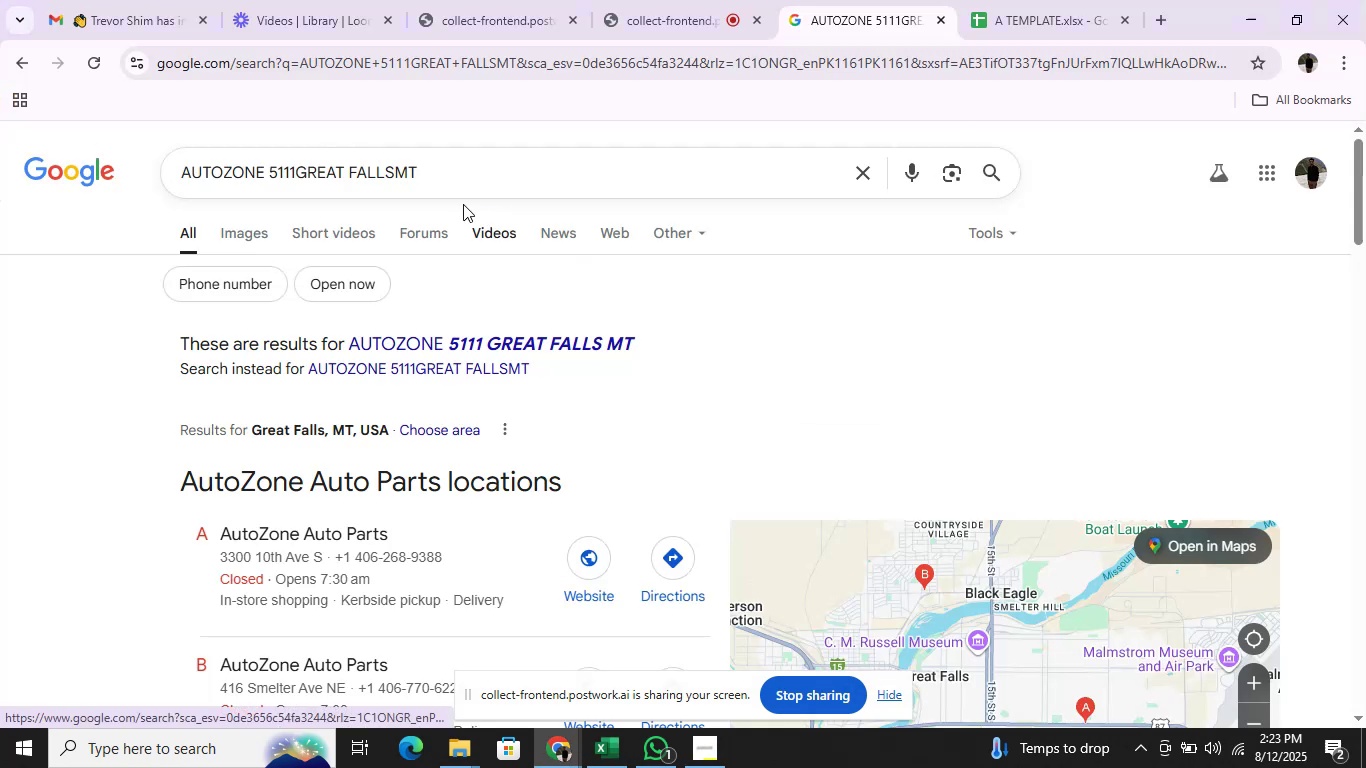 
left_click([478, 172])
 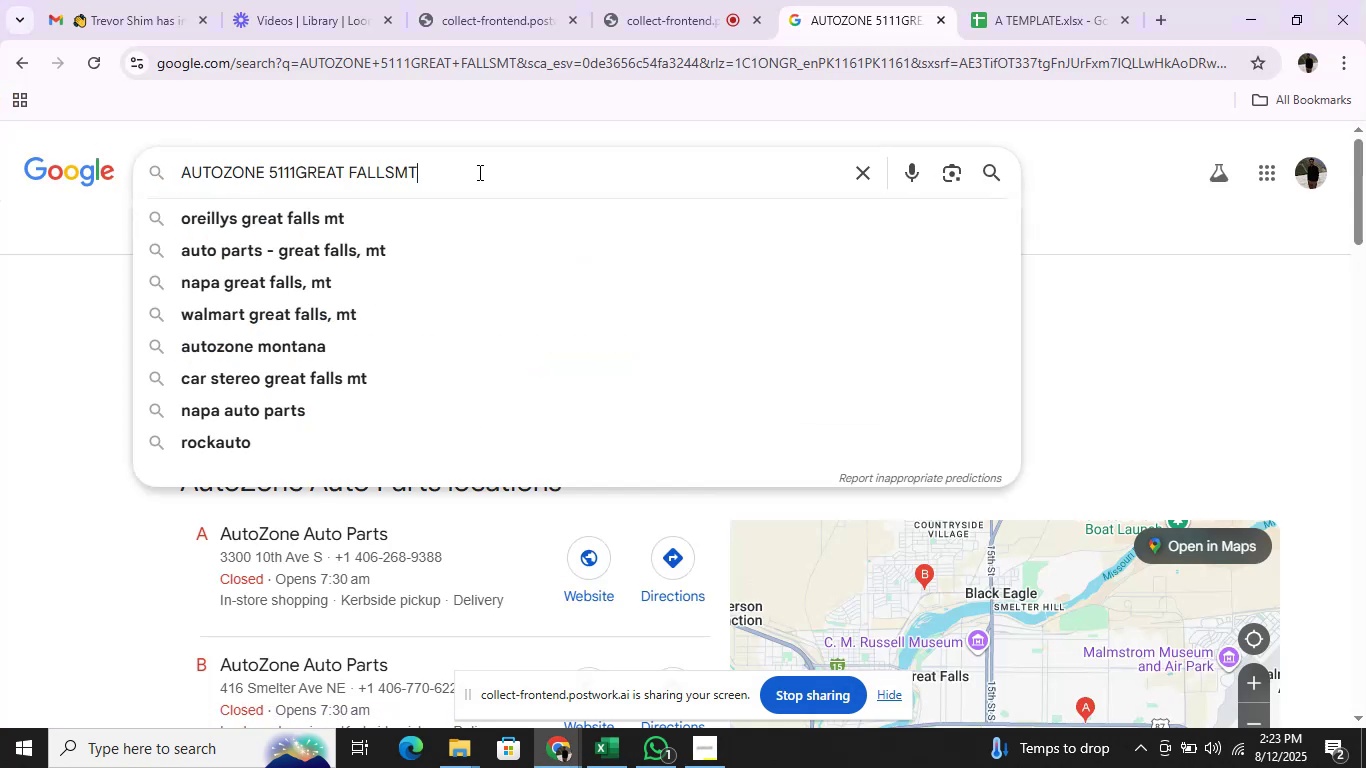 
hold_key(key=Backspace, duration=1.5)
 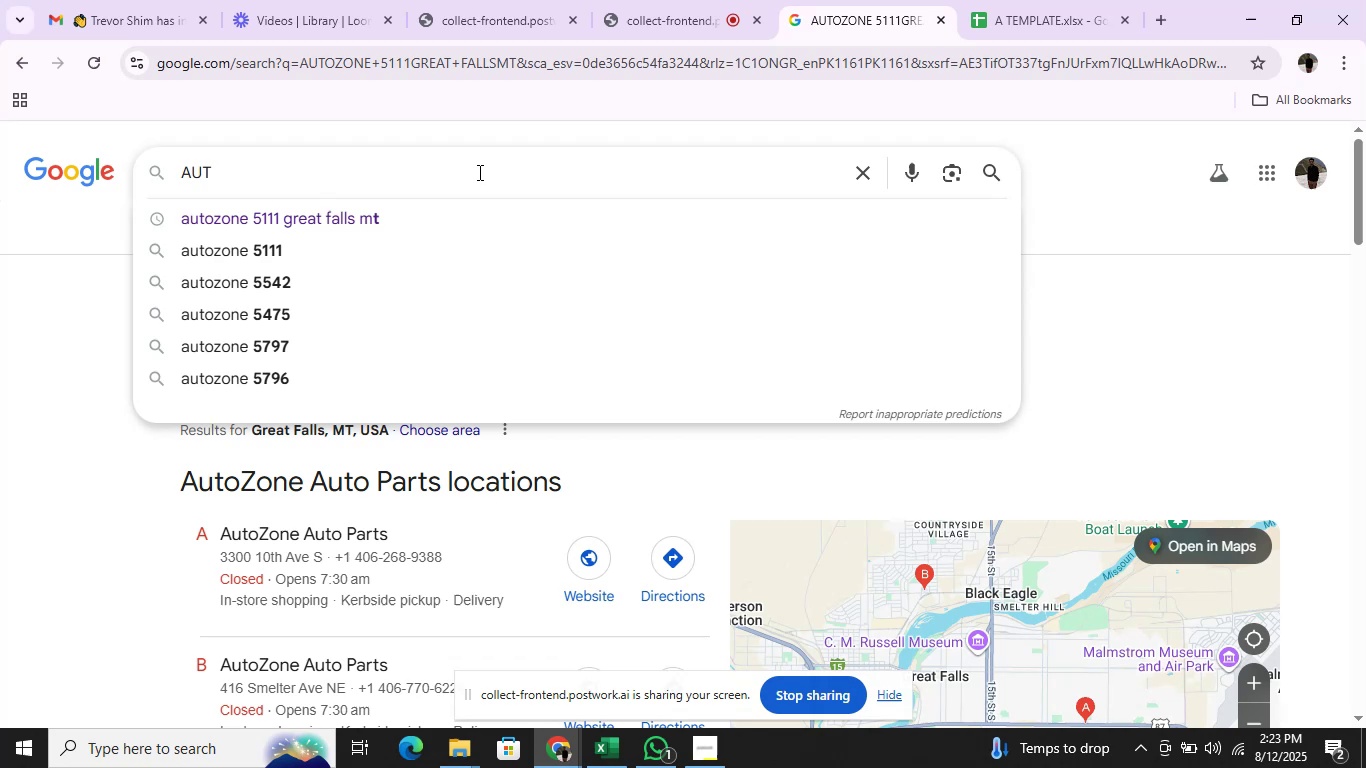 
key(Backspace)
 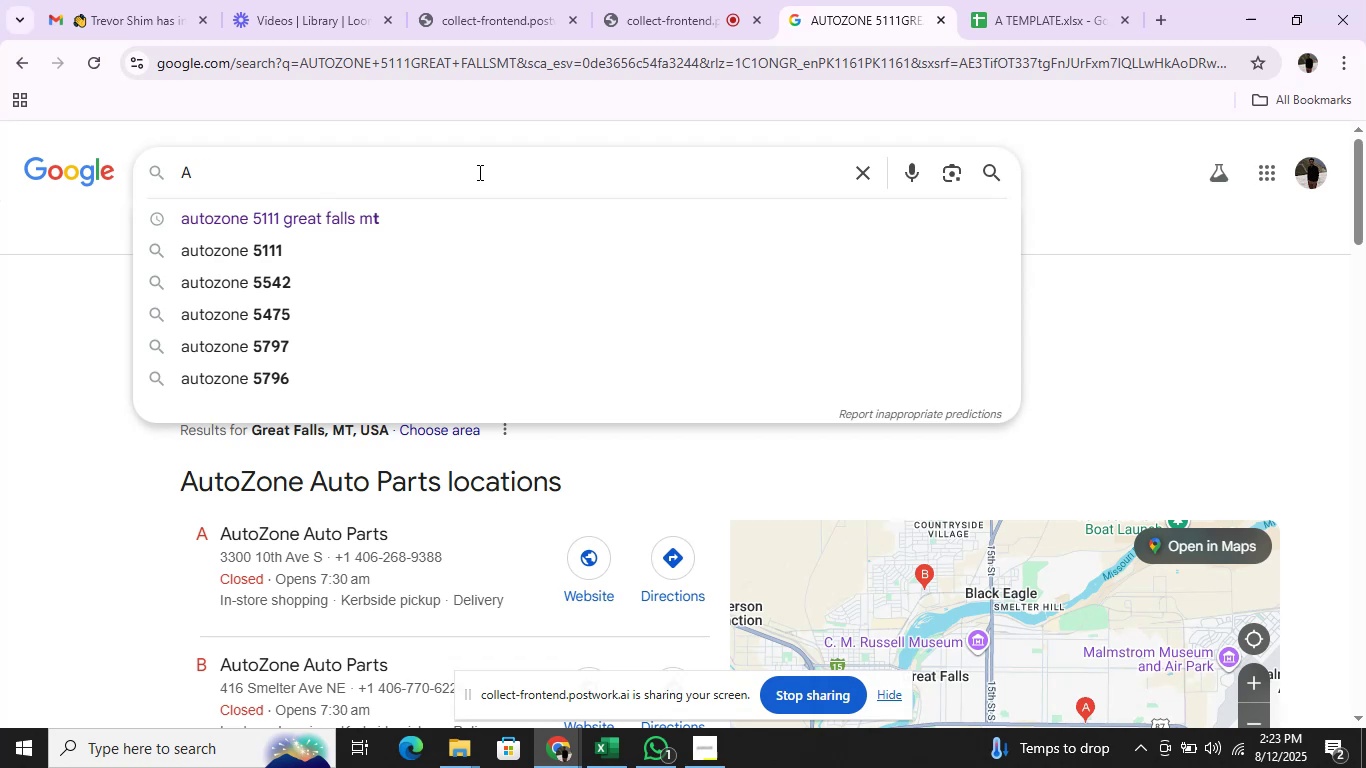 
key(Backspace)
 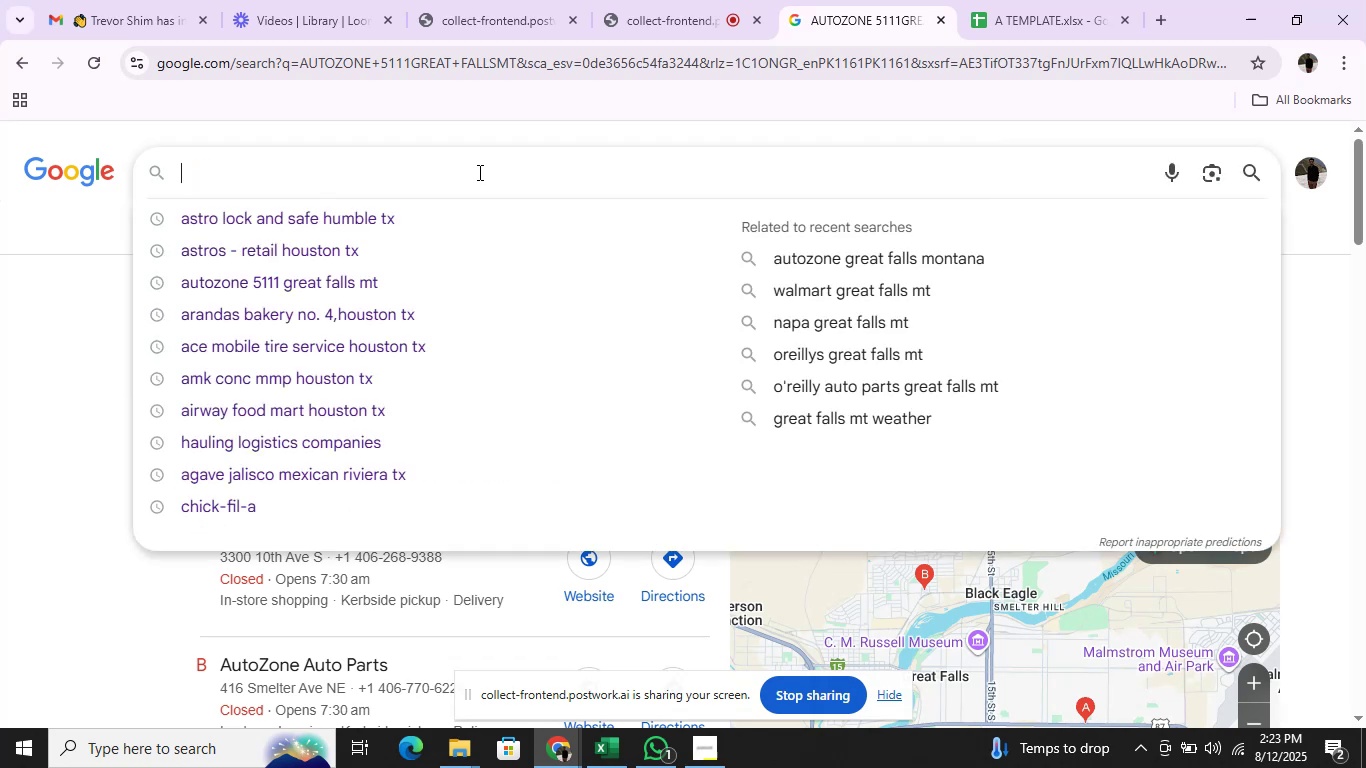 
key(Backspace)
 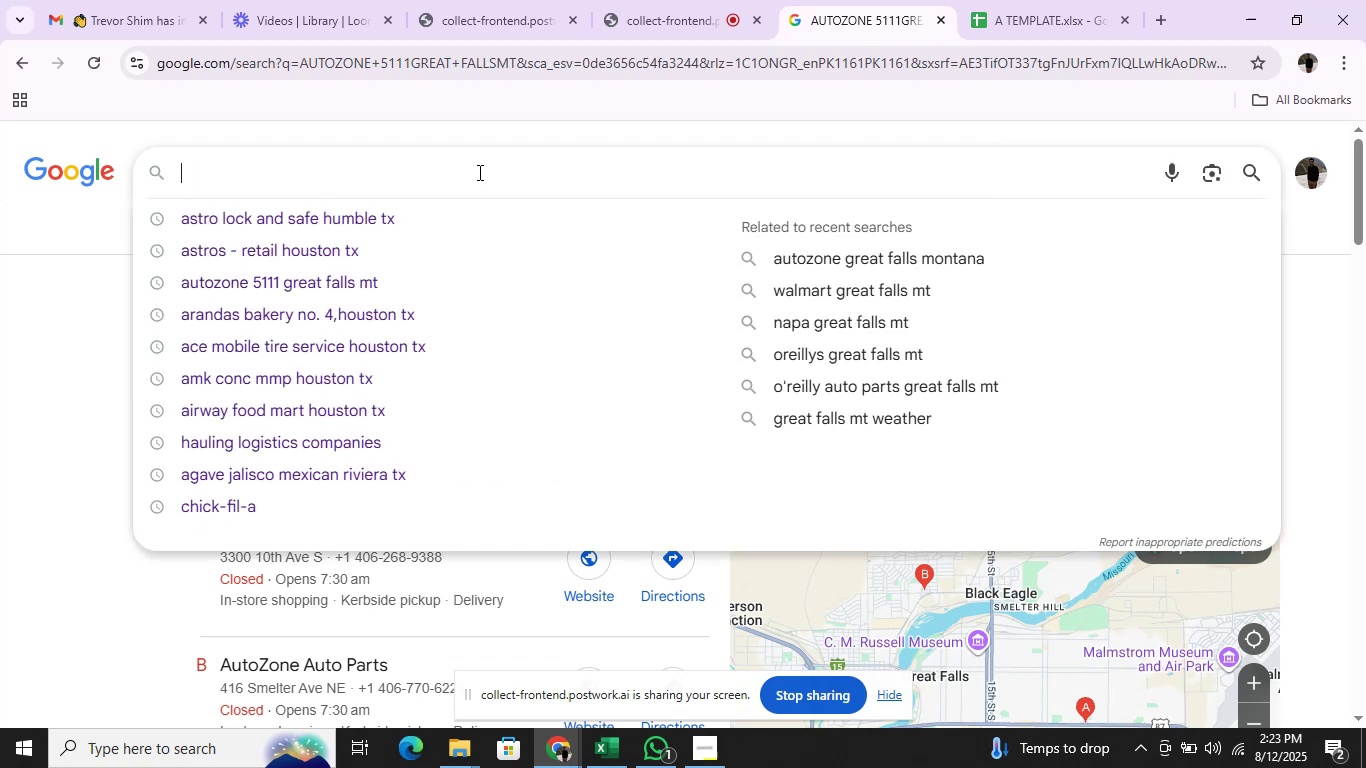 
key(Backspace)
 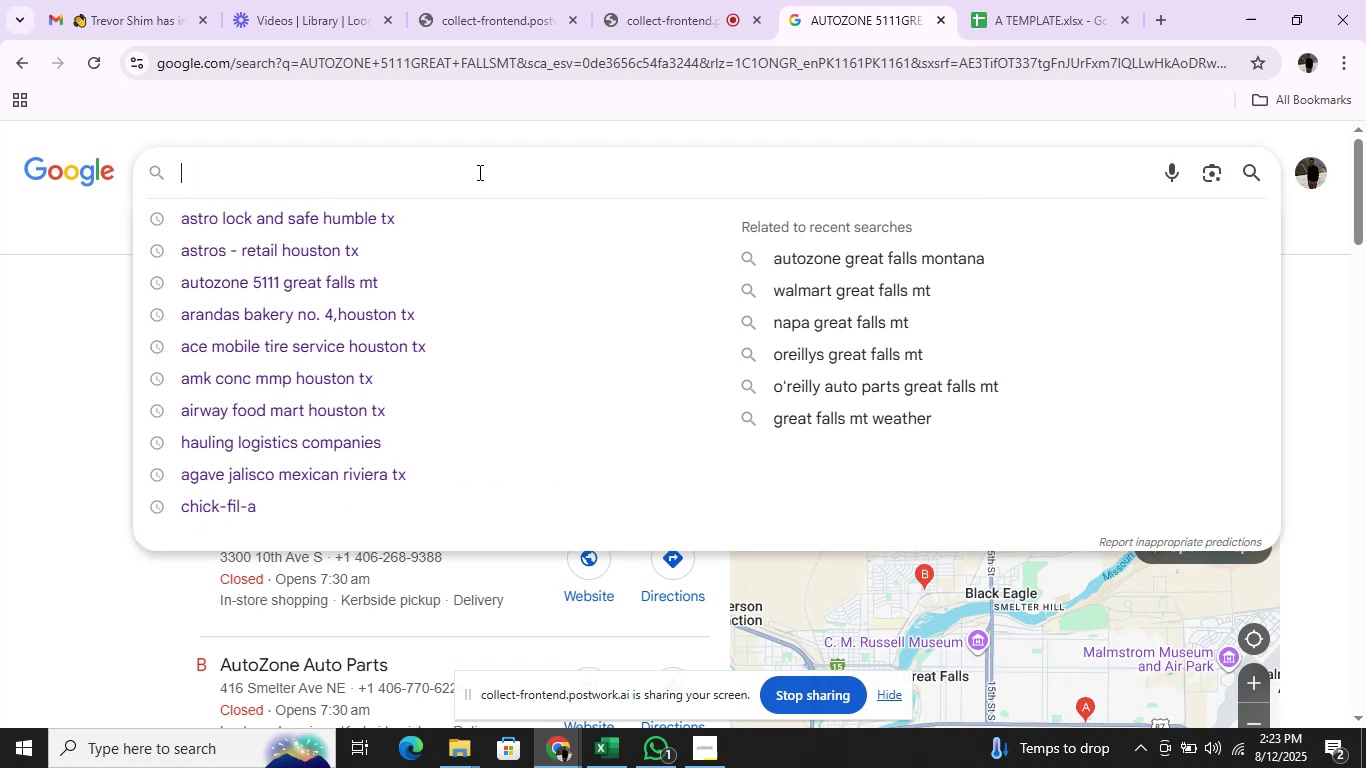 
key(Control+V)
 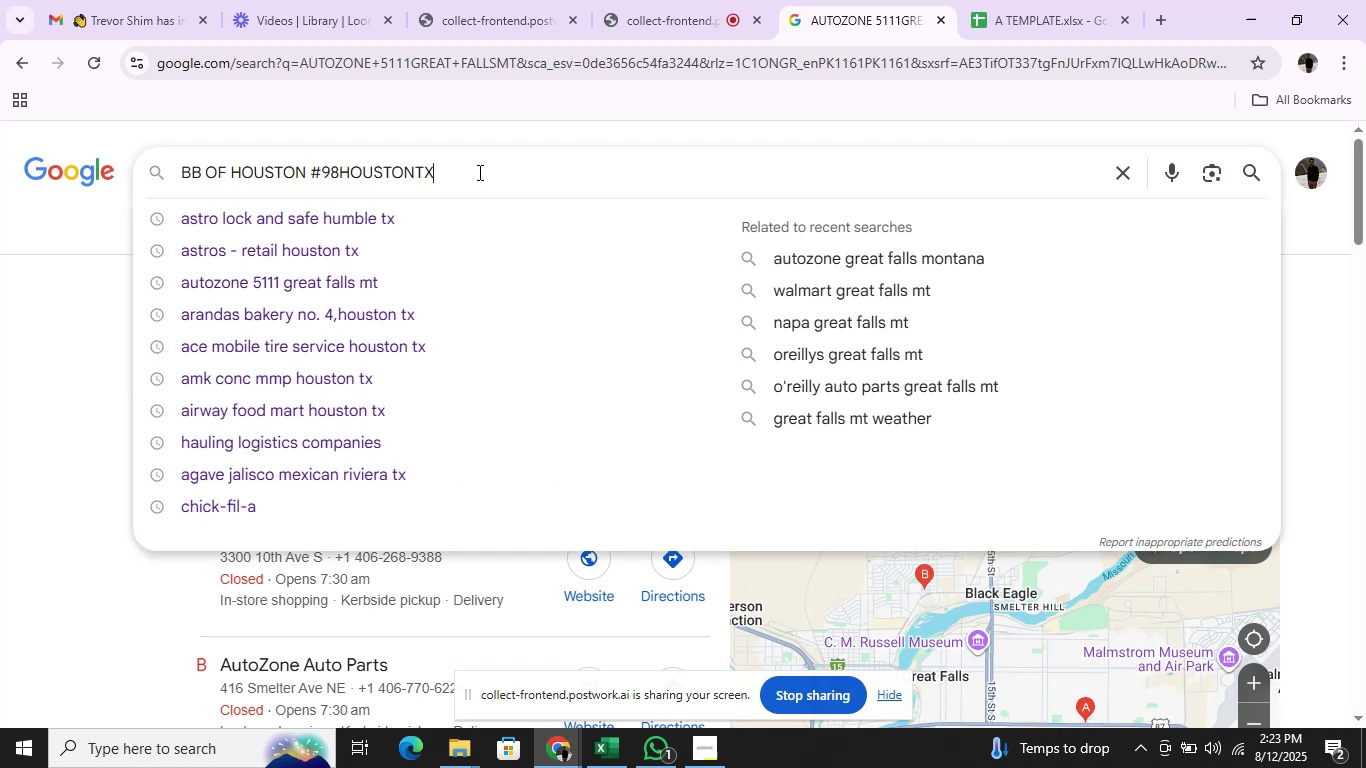 
key(Enter)
 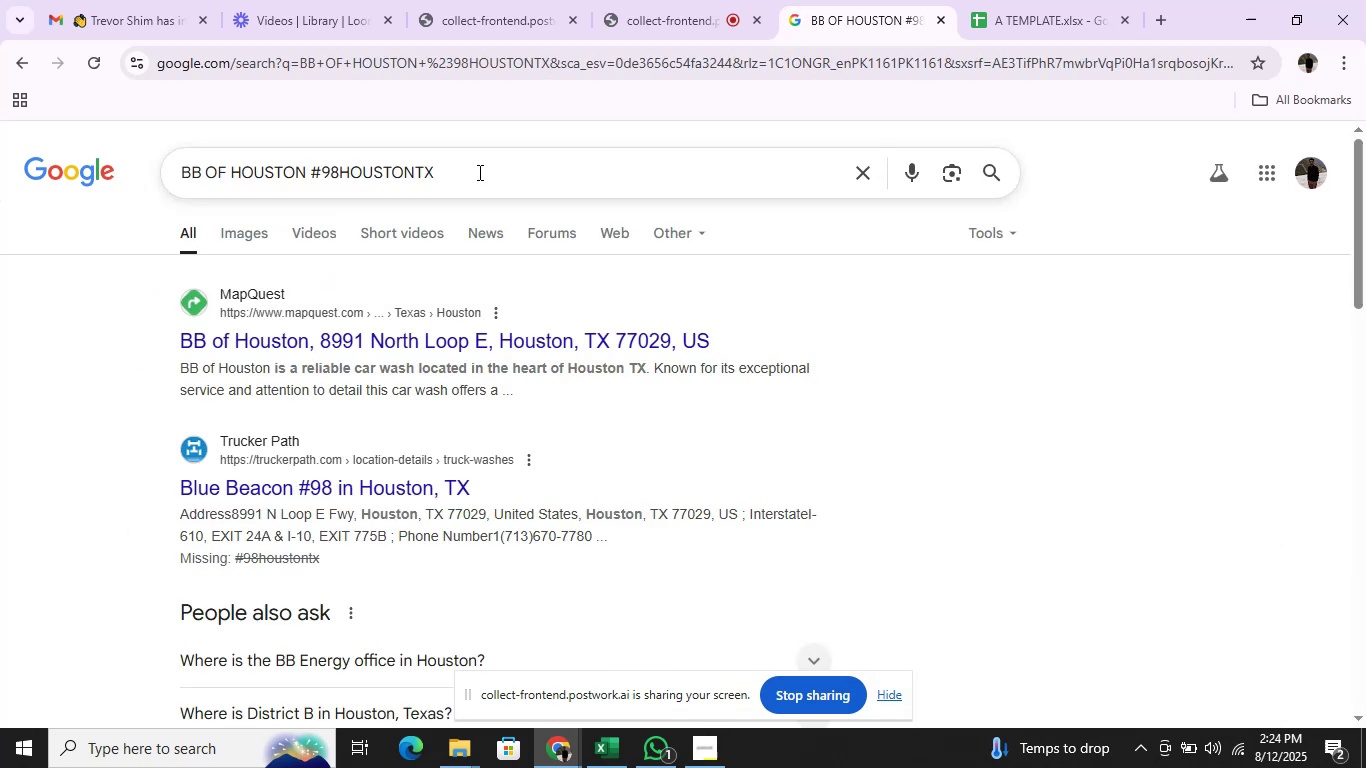 
wait(12.21)
 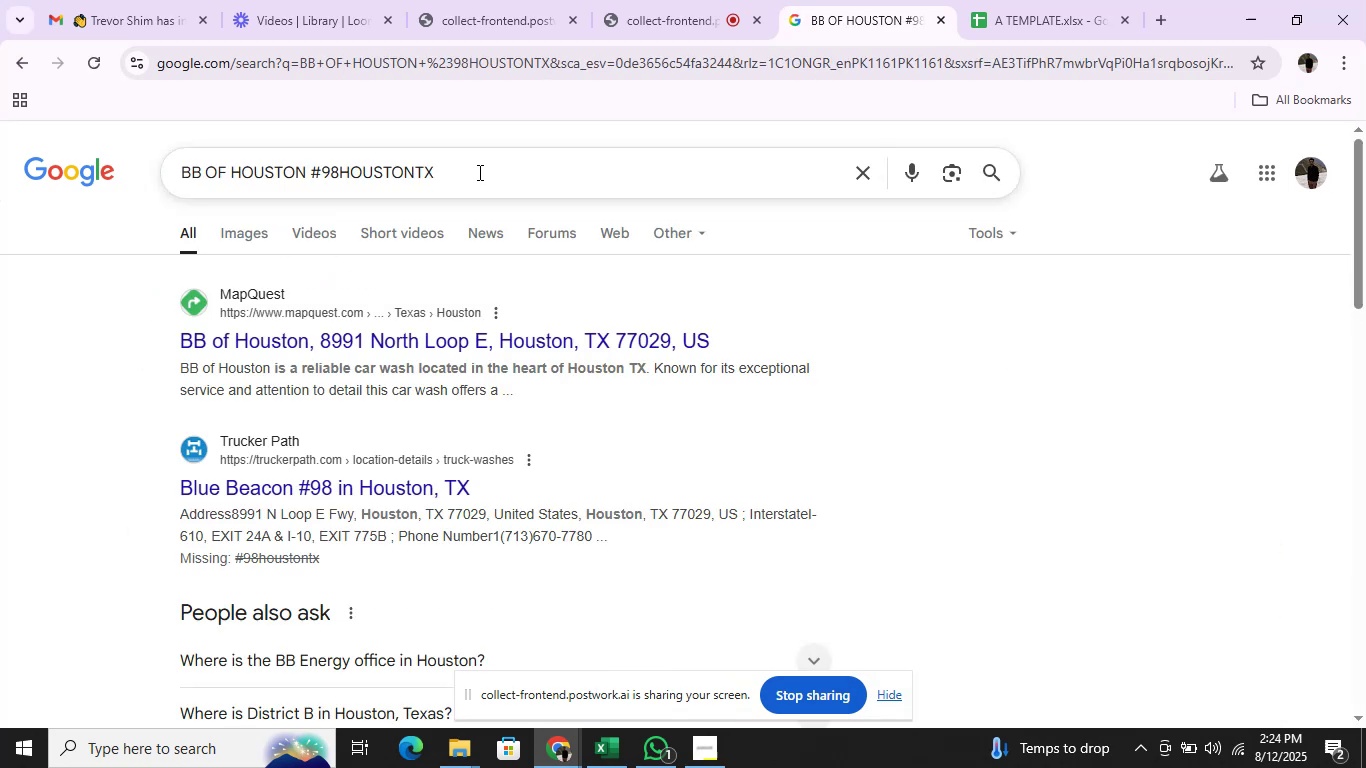 
key(Alt+AltLeft)
 